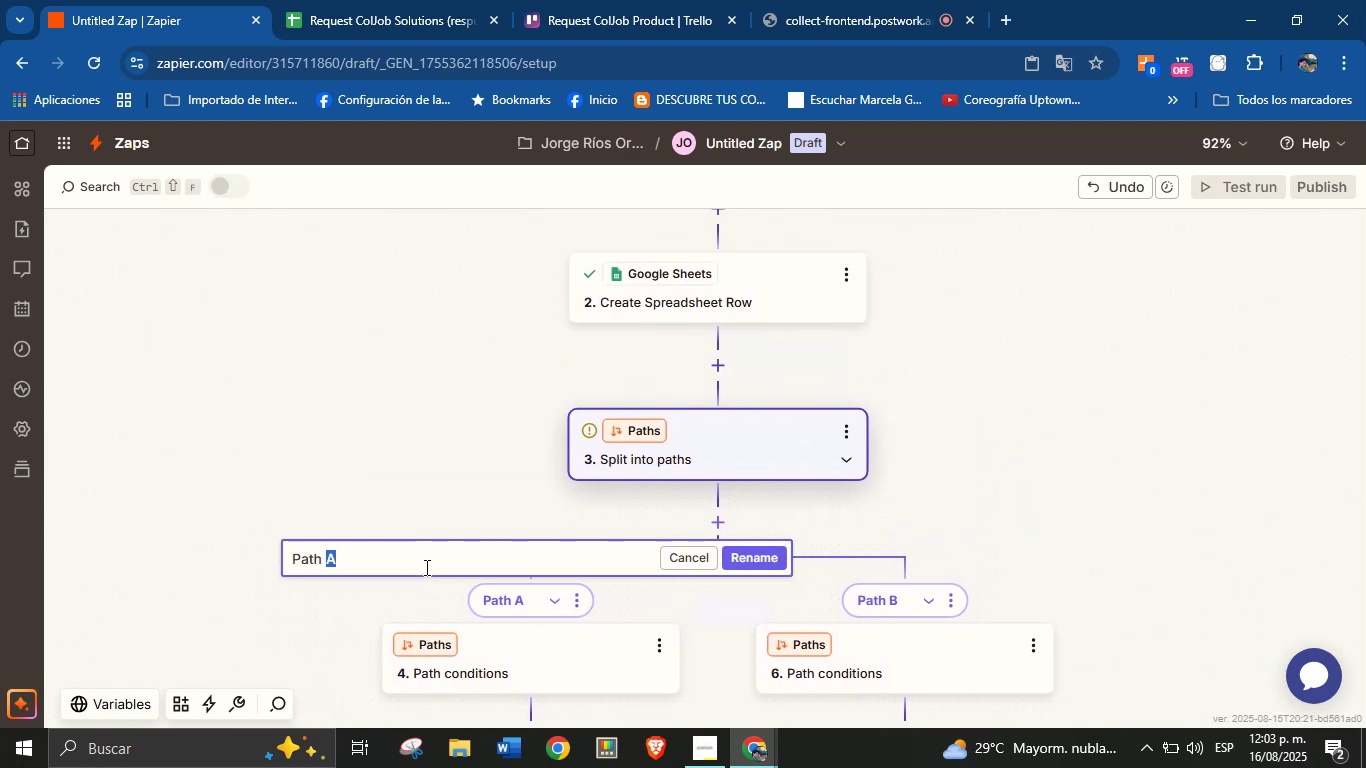 
triple_click([425, 567])
 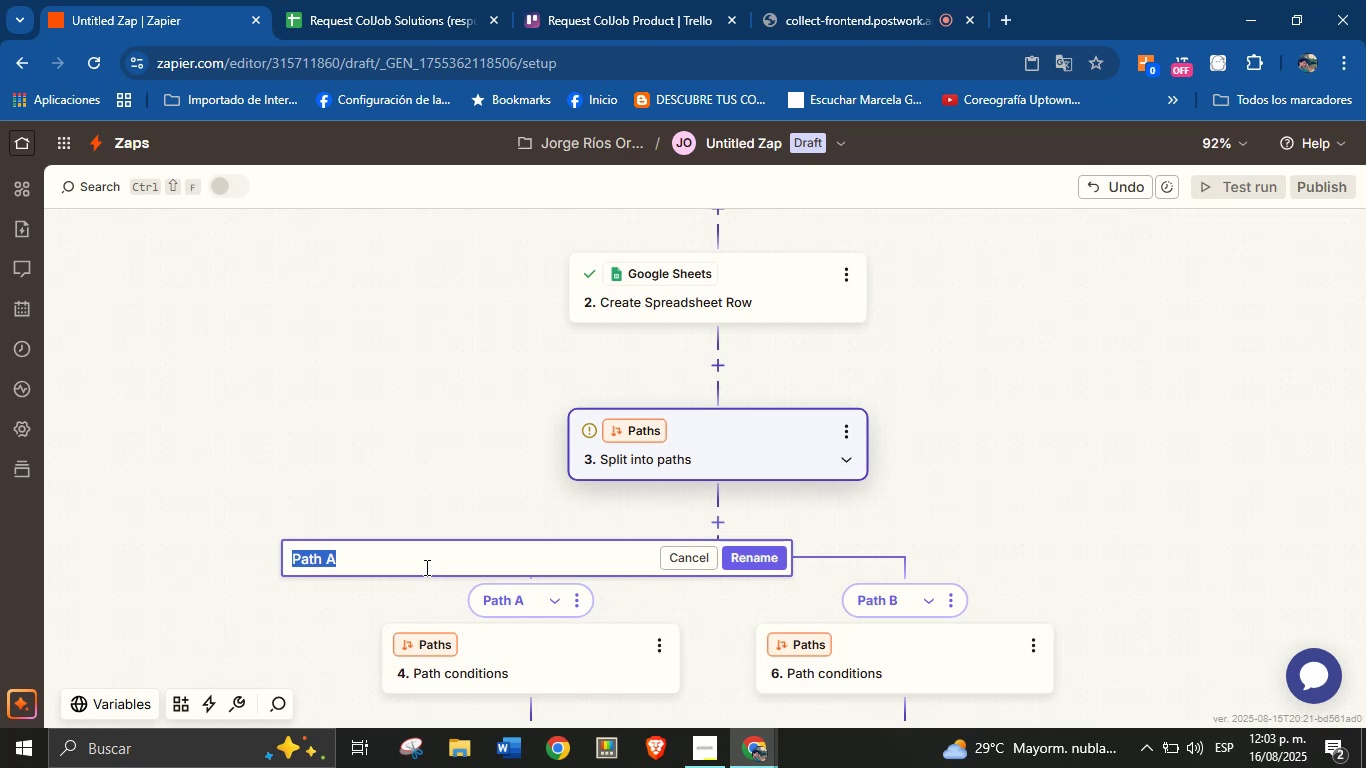 
type(Meet> yes)
 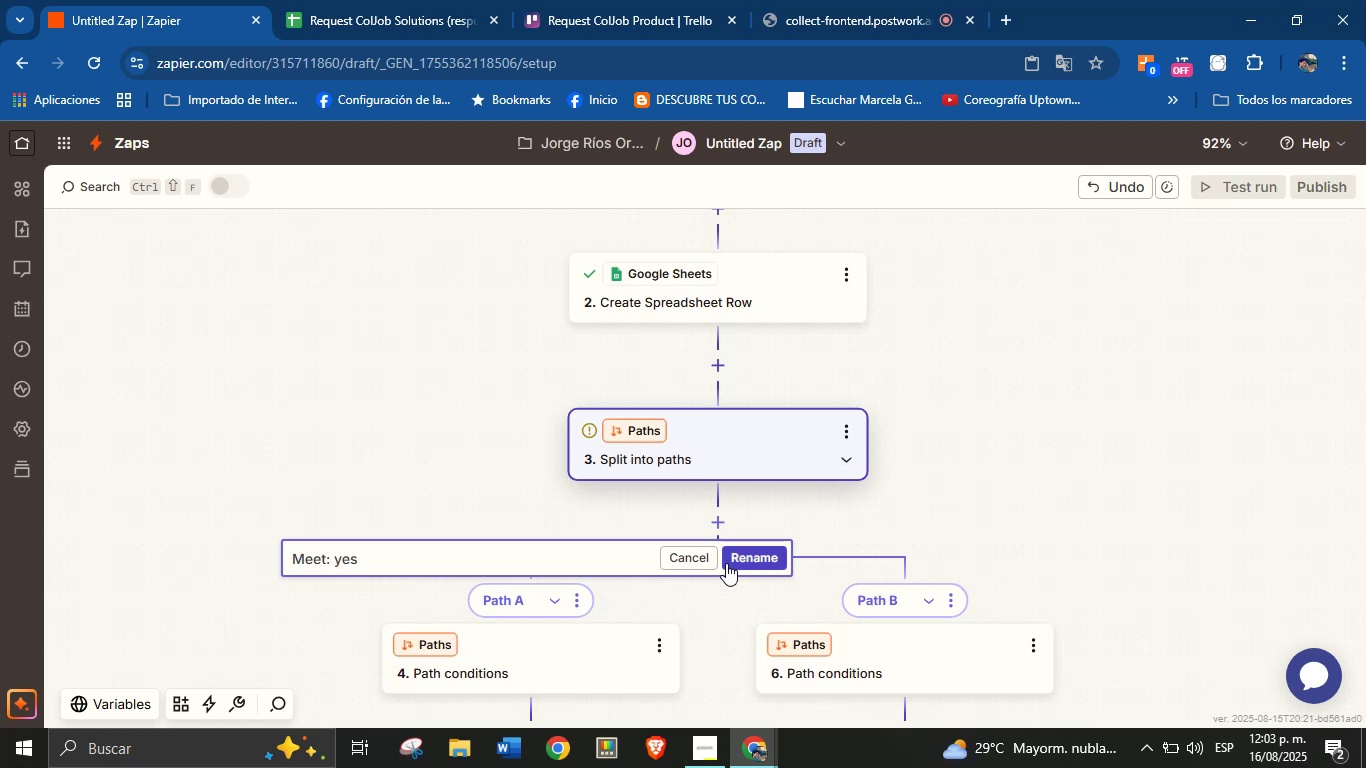 
left_click([740, 553])
 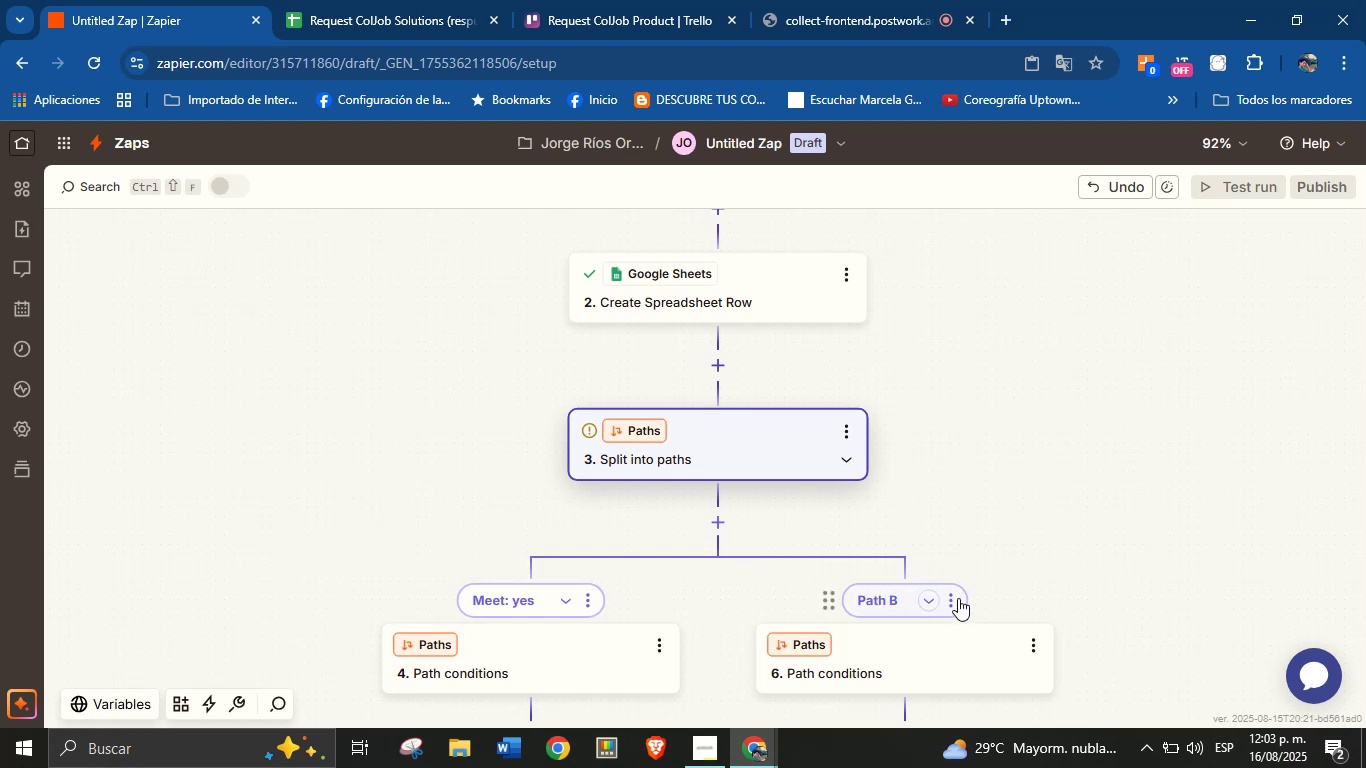 
left_click([961, 596])
 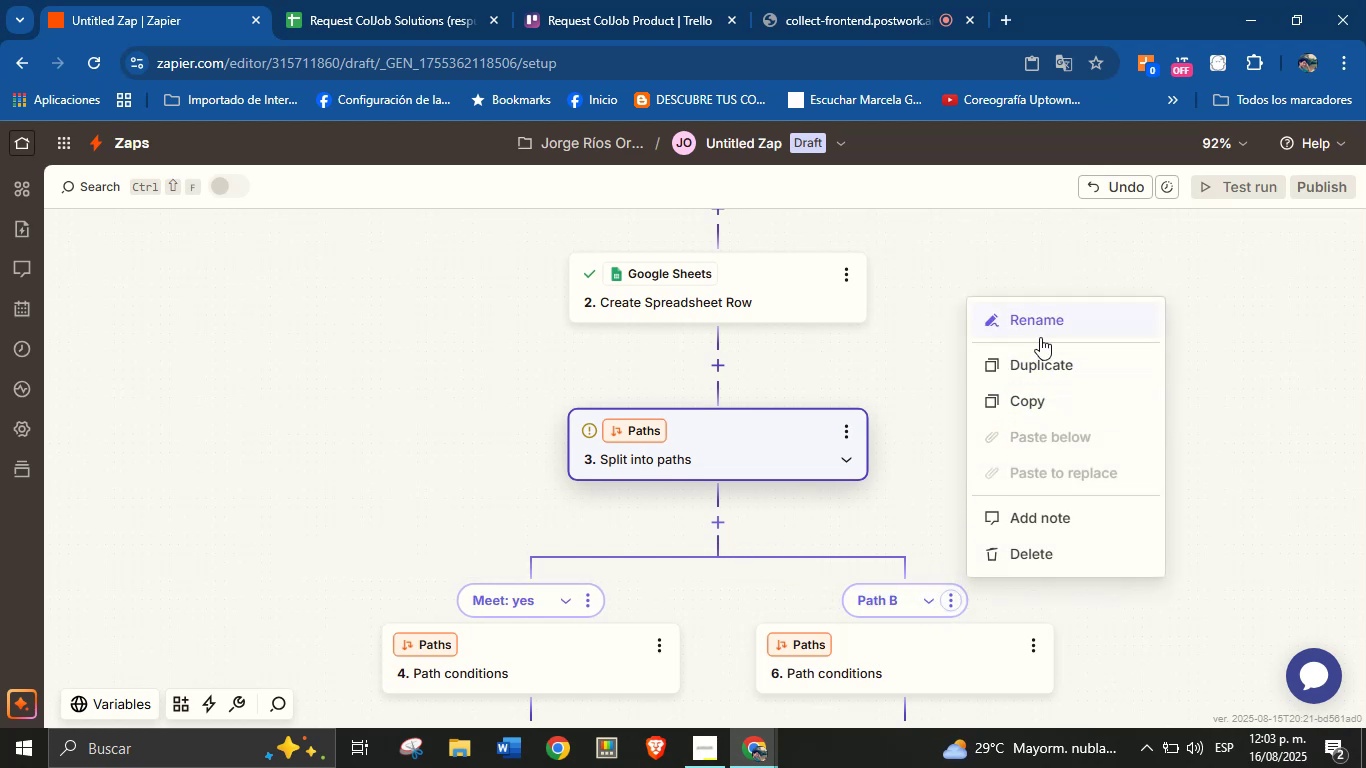 
left_click([1043, 326])
 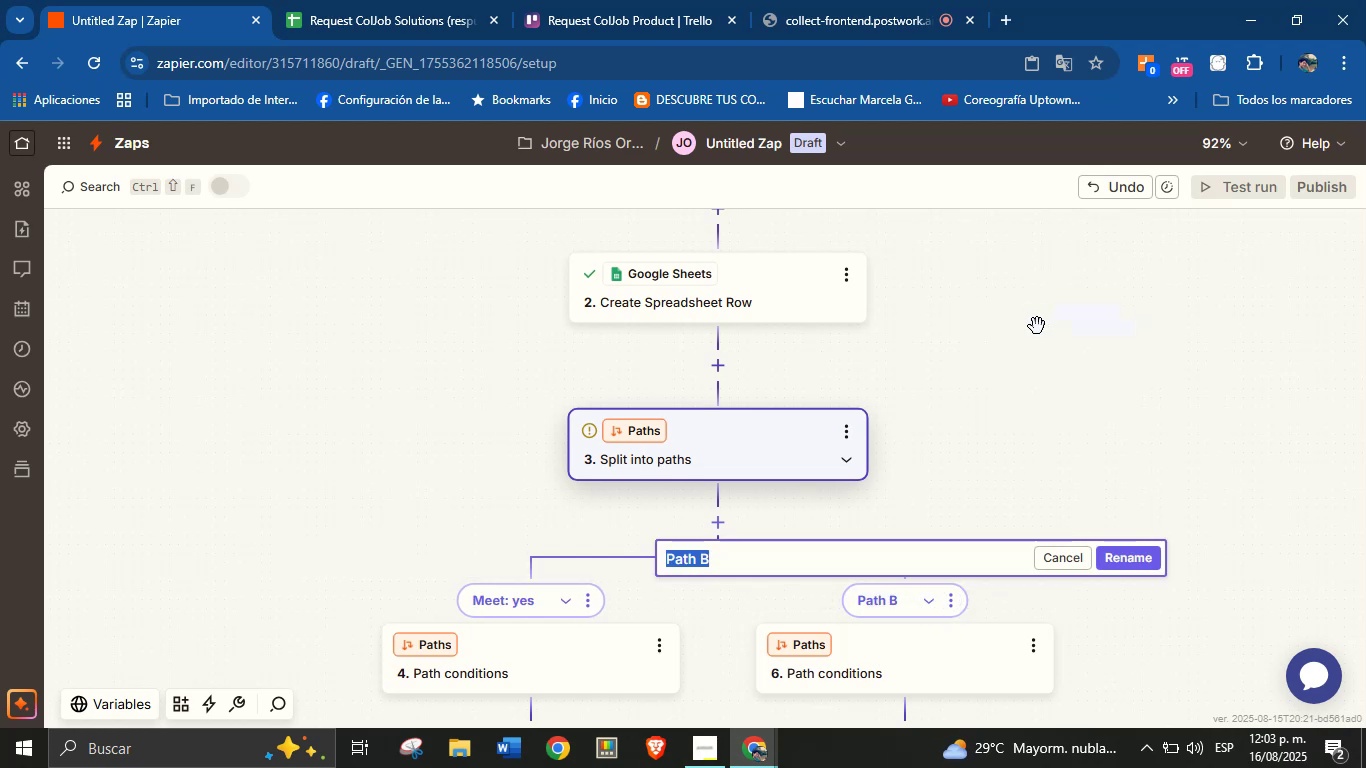 
type(Meet> no)
 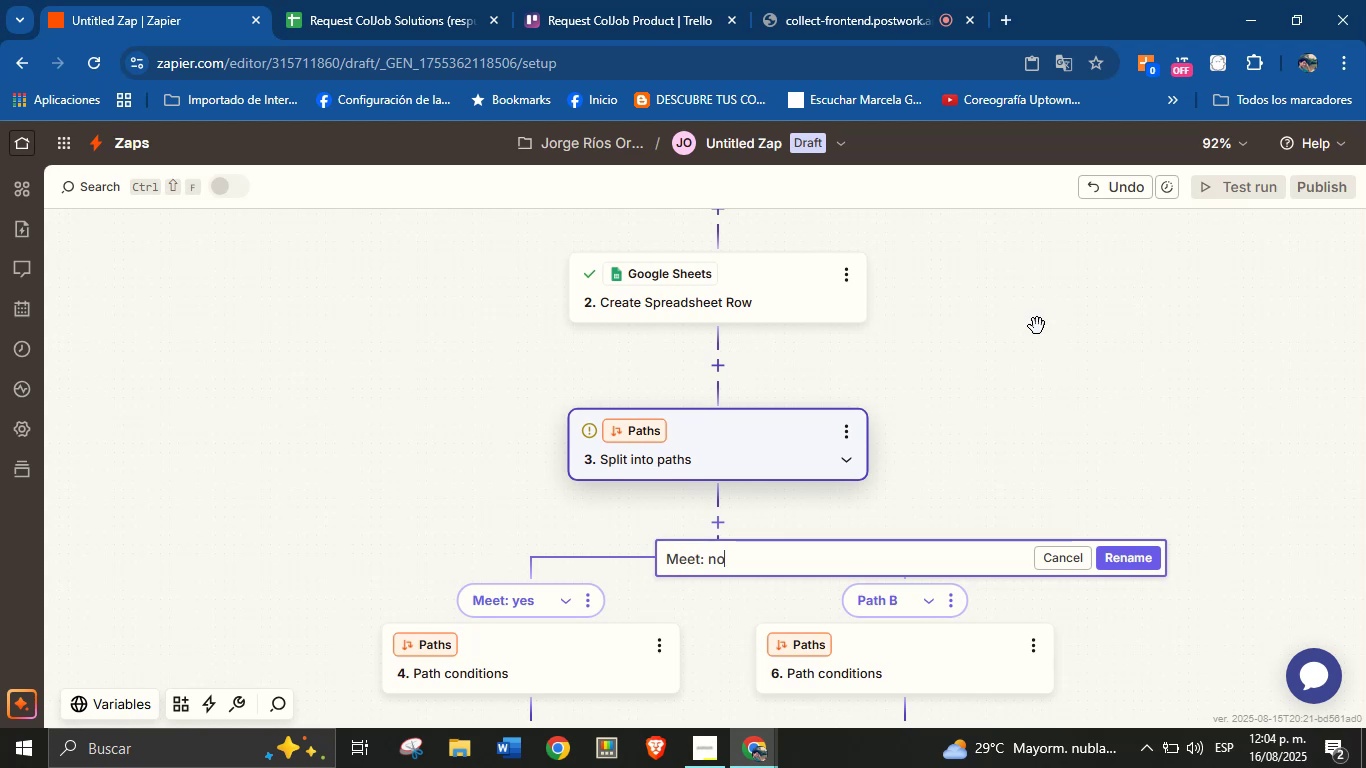 
left_click([1130, 562])
 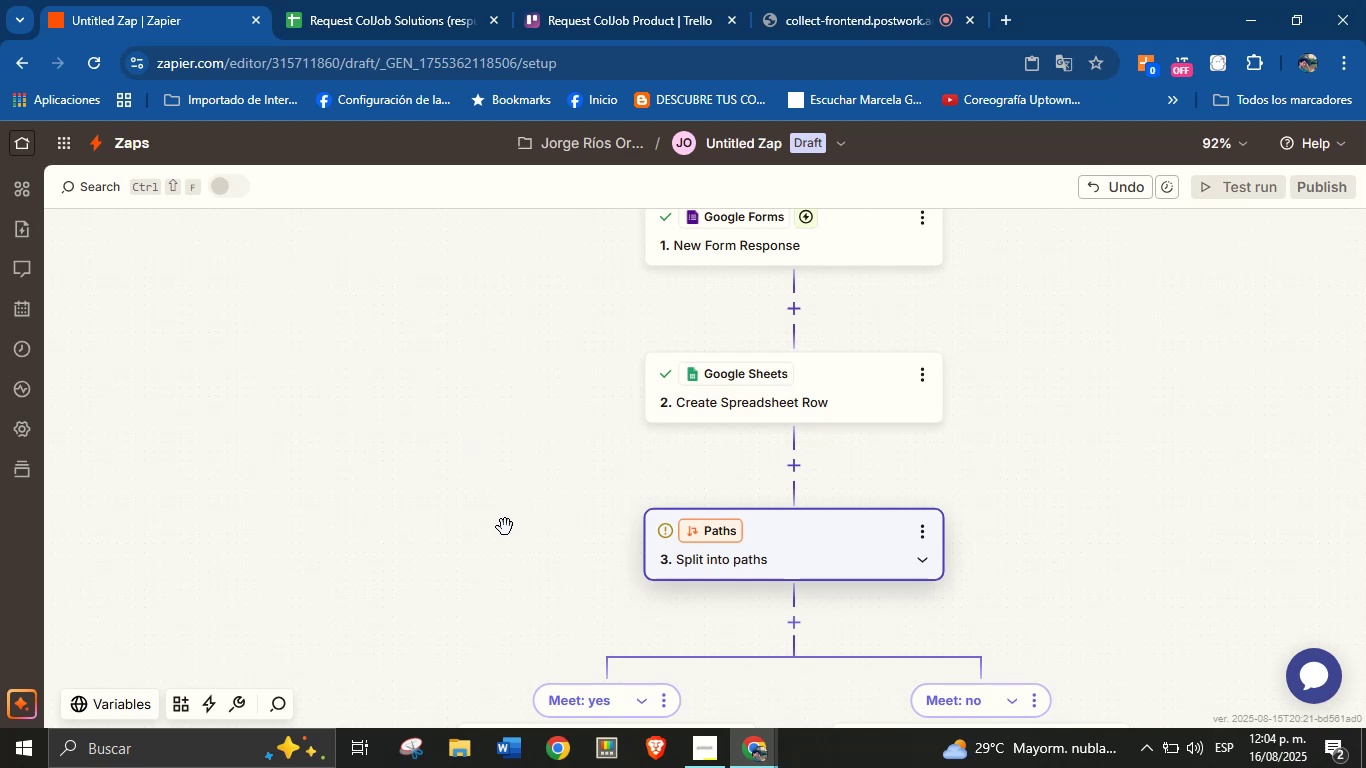 
wait(10.96)
 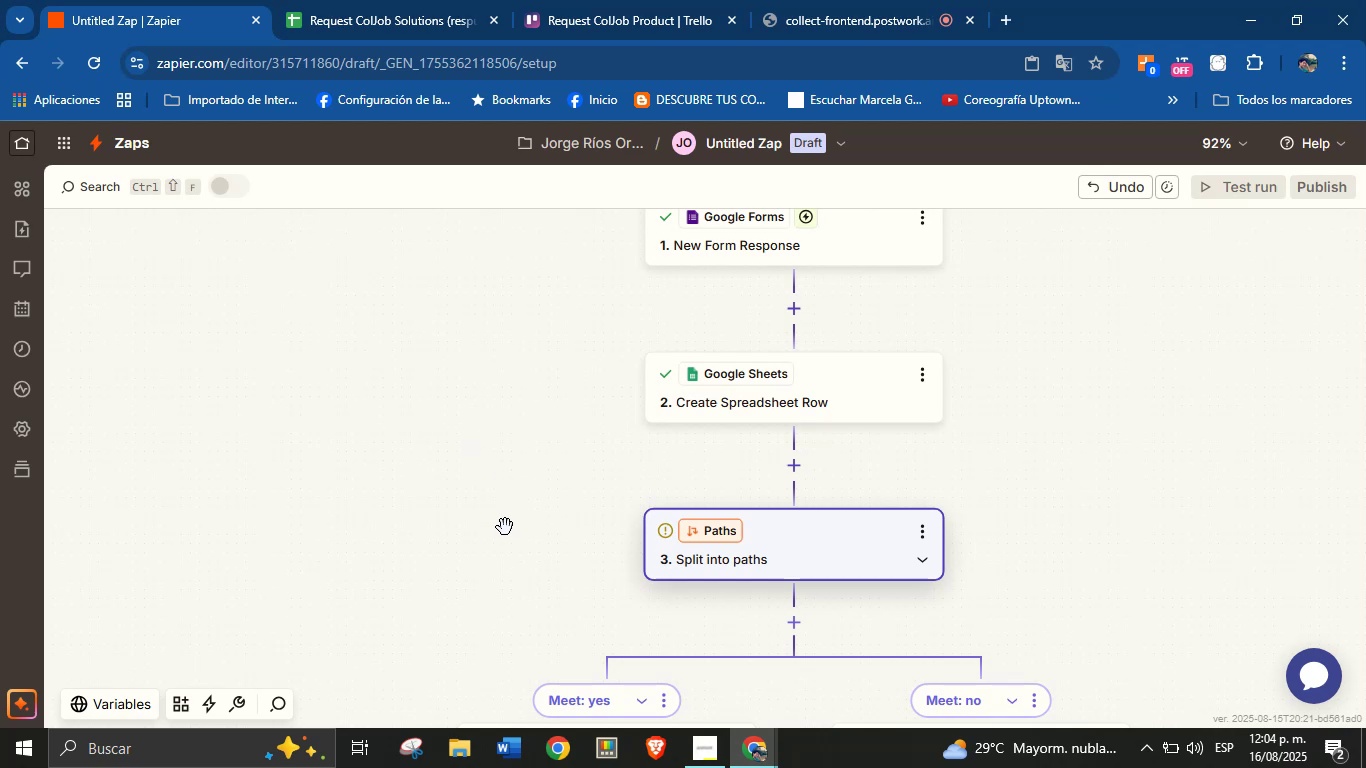 
left_click([1033, 473])
 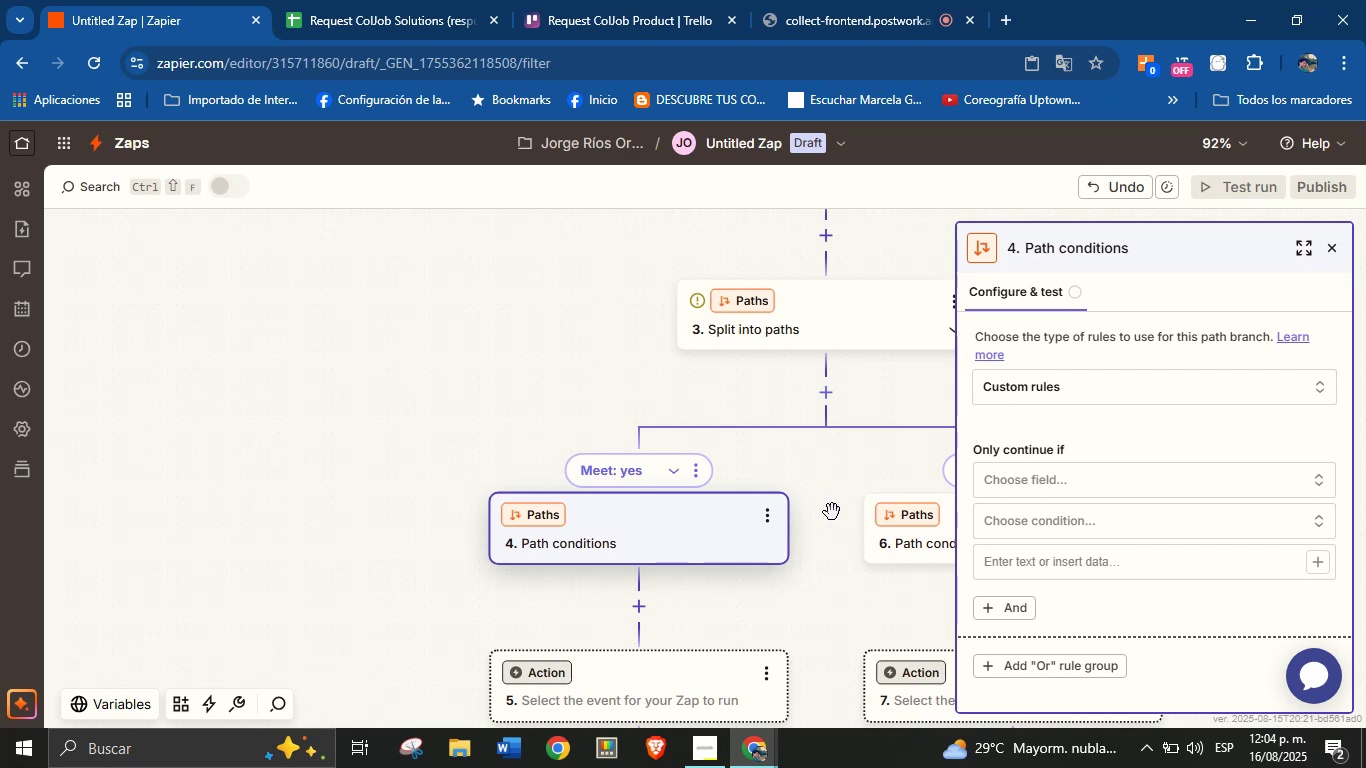 
wait(6.56)
 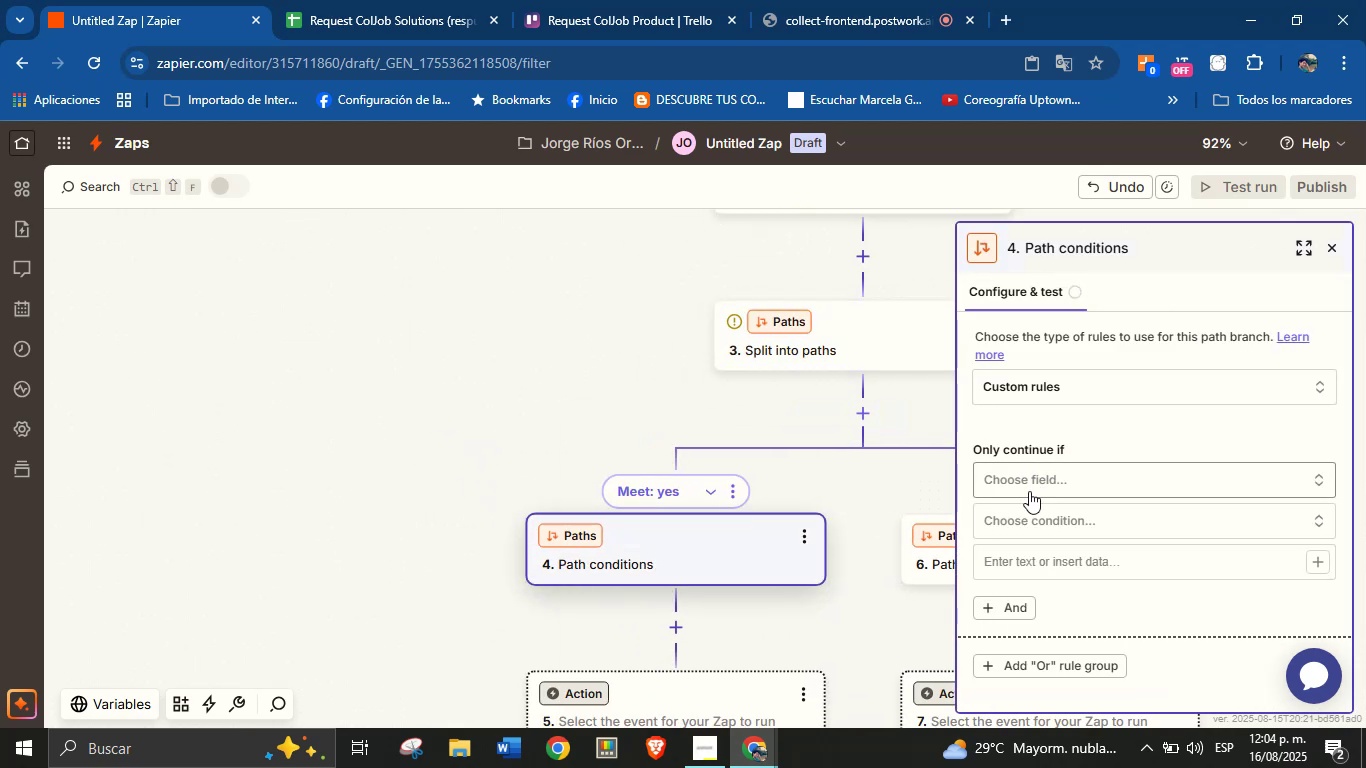 
left_click([1065, 482])
 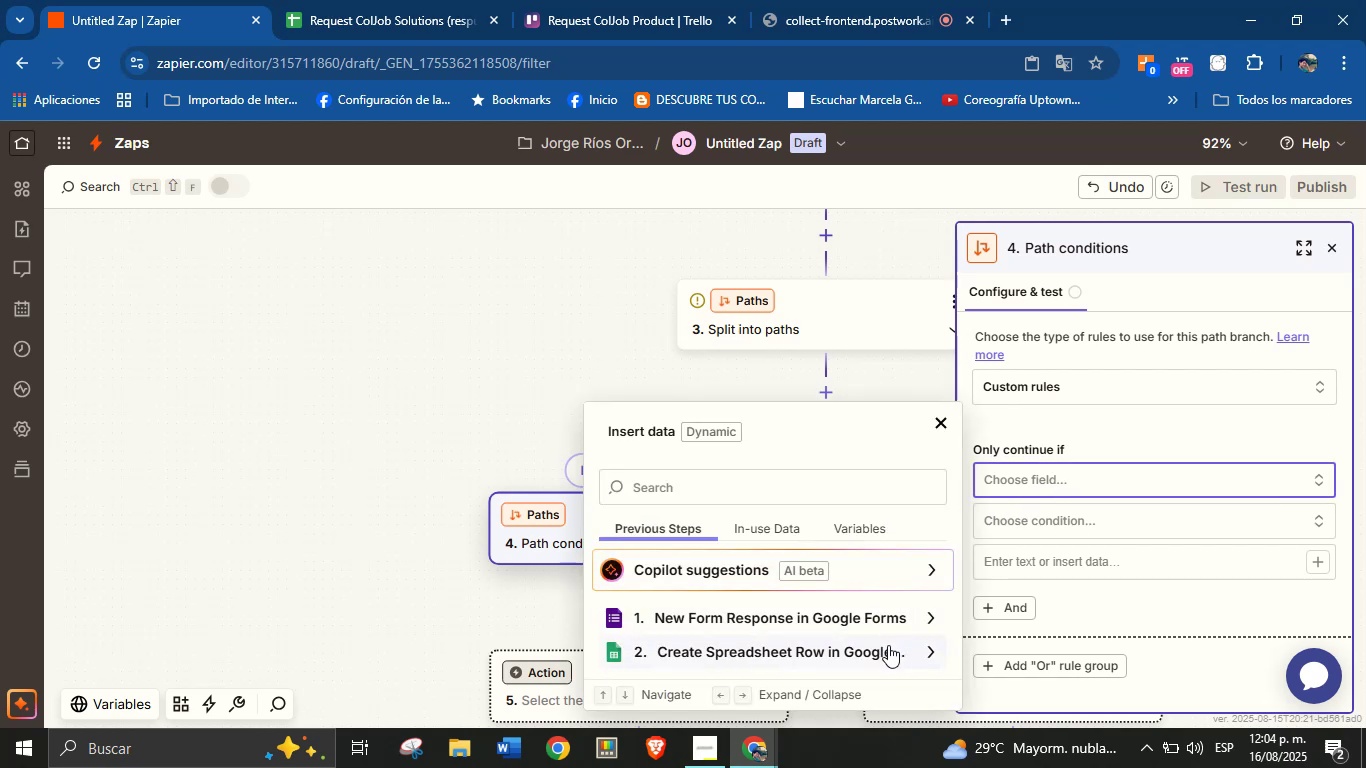 
left_click([888, 645])
 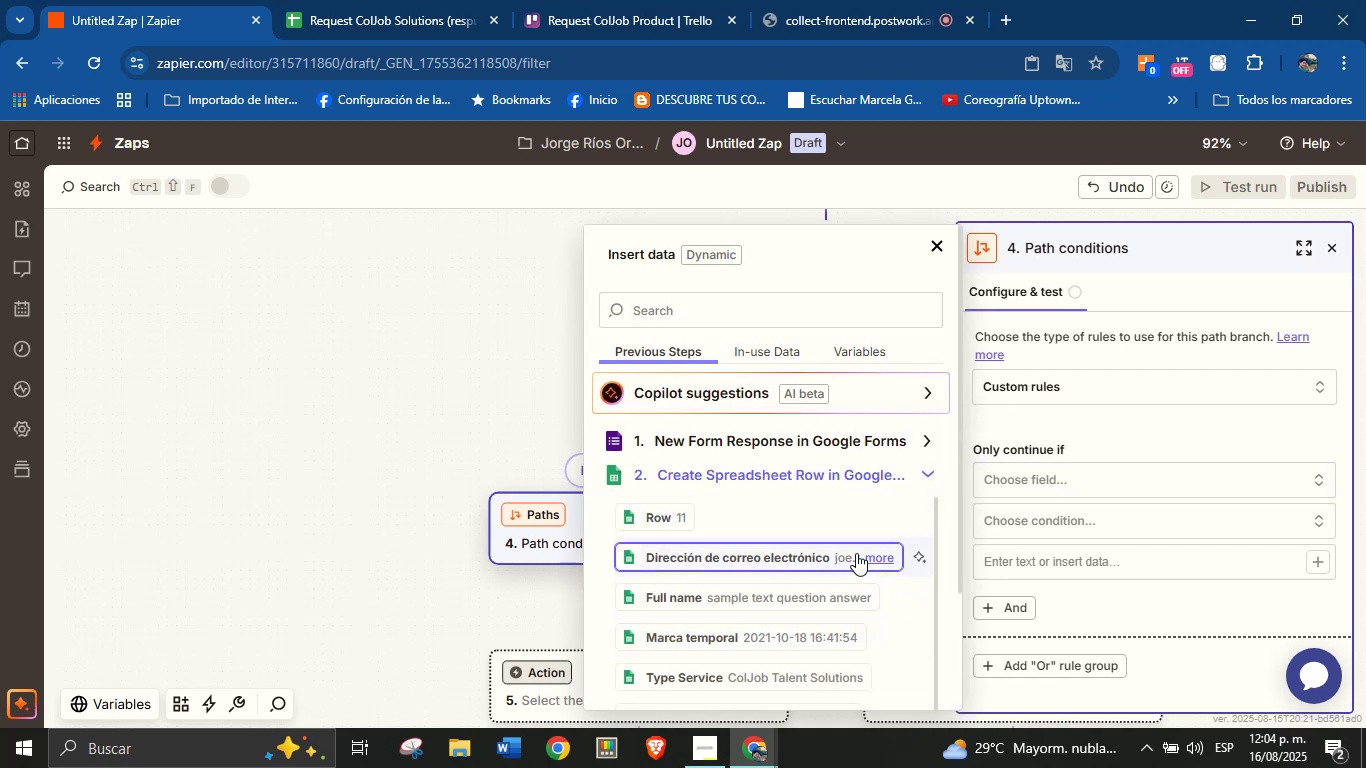 
left_click([725, 314])
 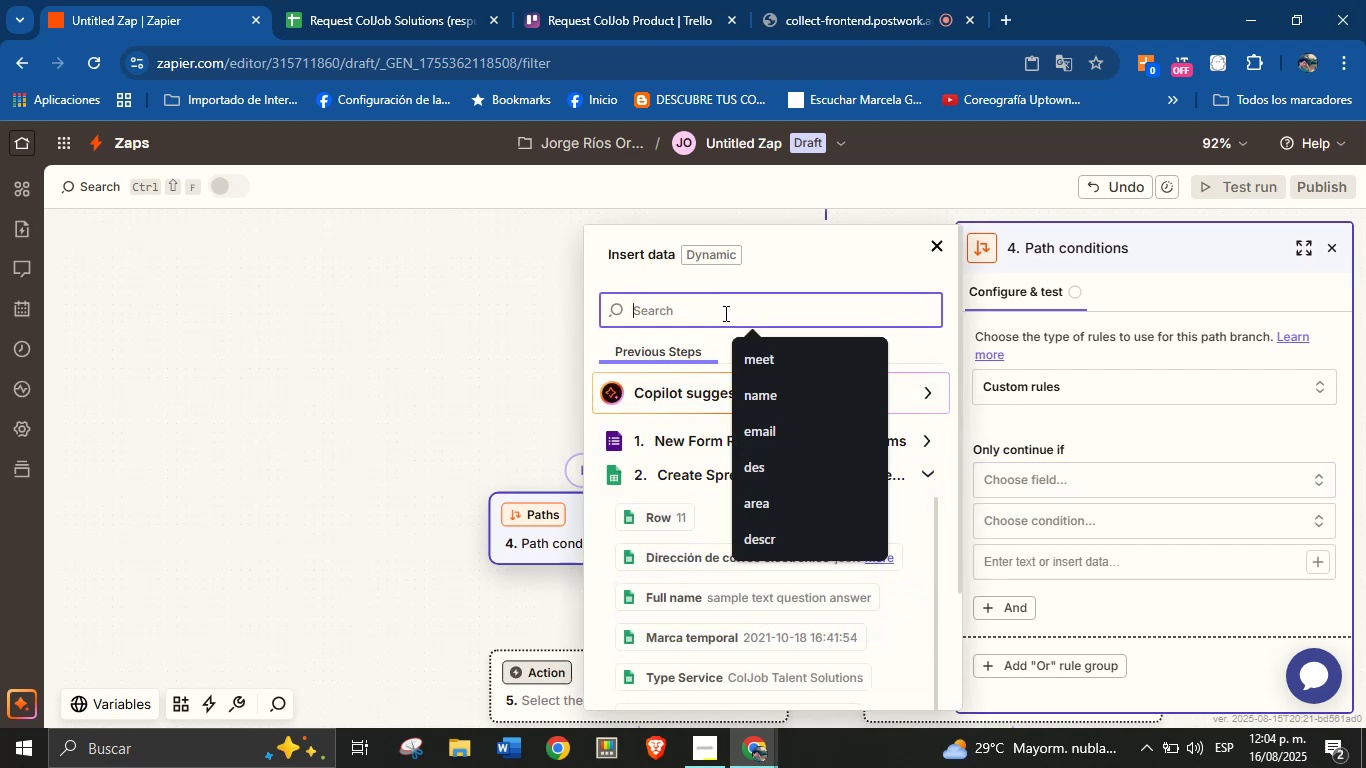 
type(meet)
 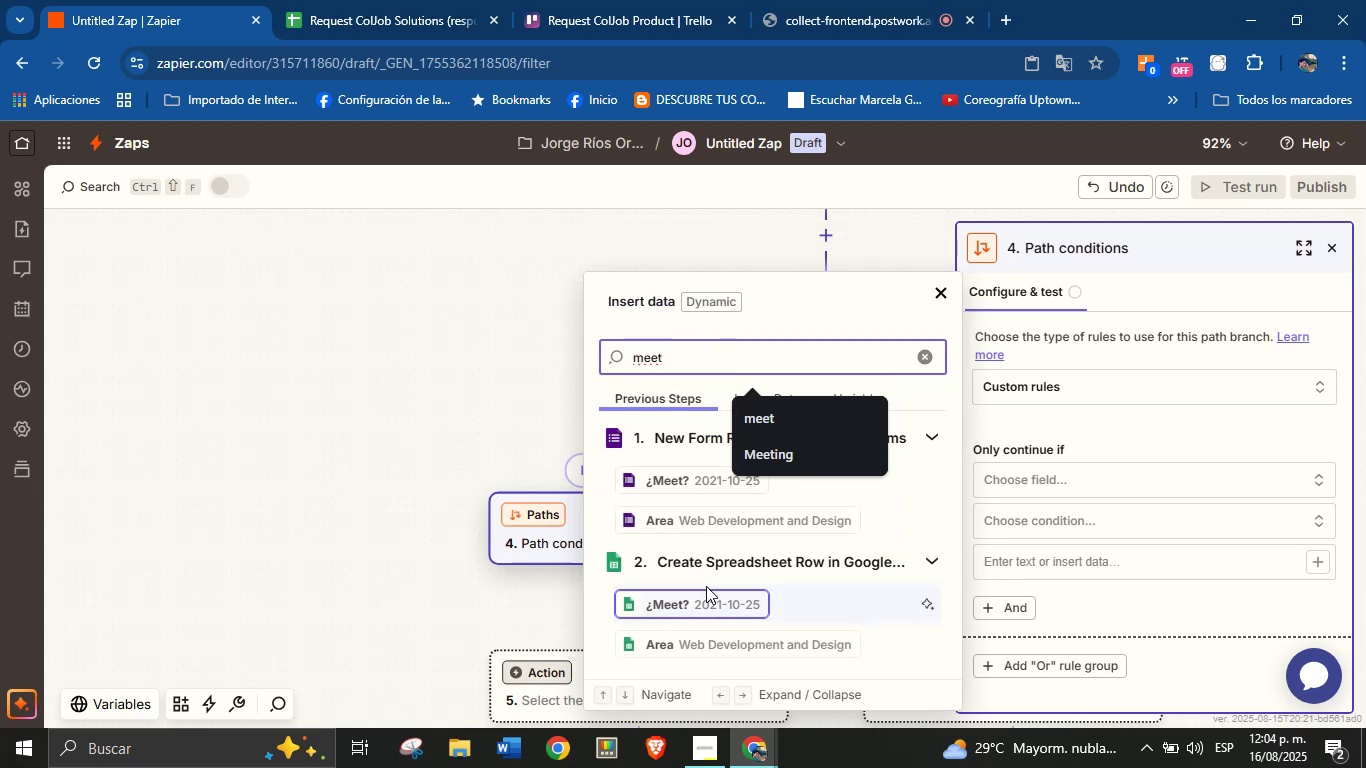 
double_click([707, 598])
 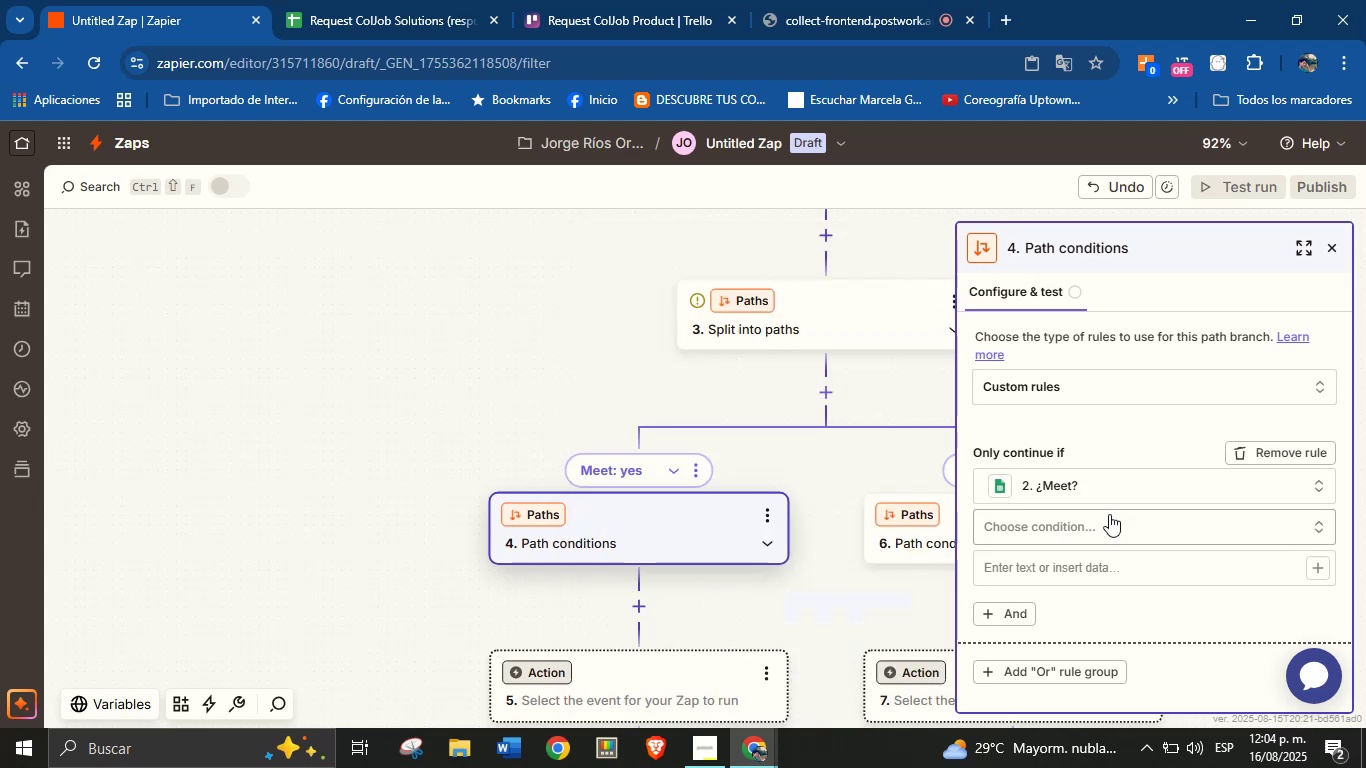 
left_click([1109, 514])
 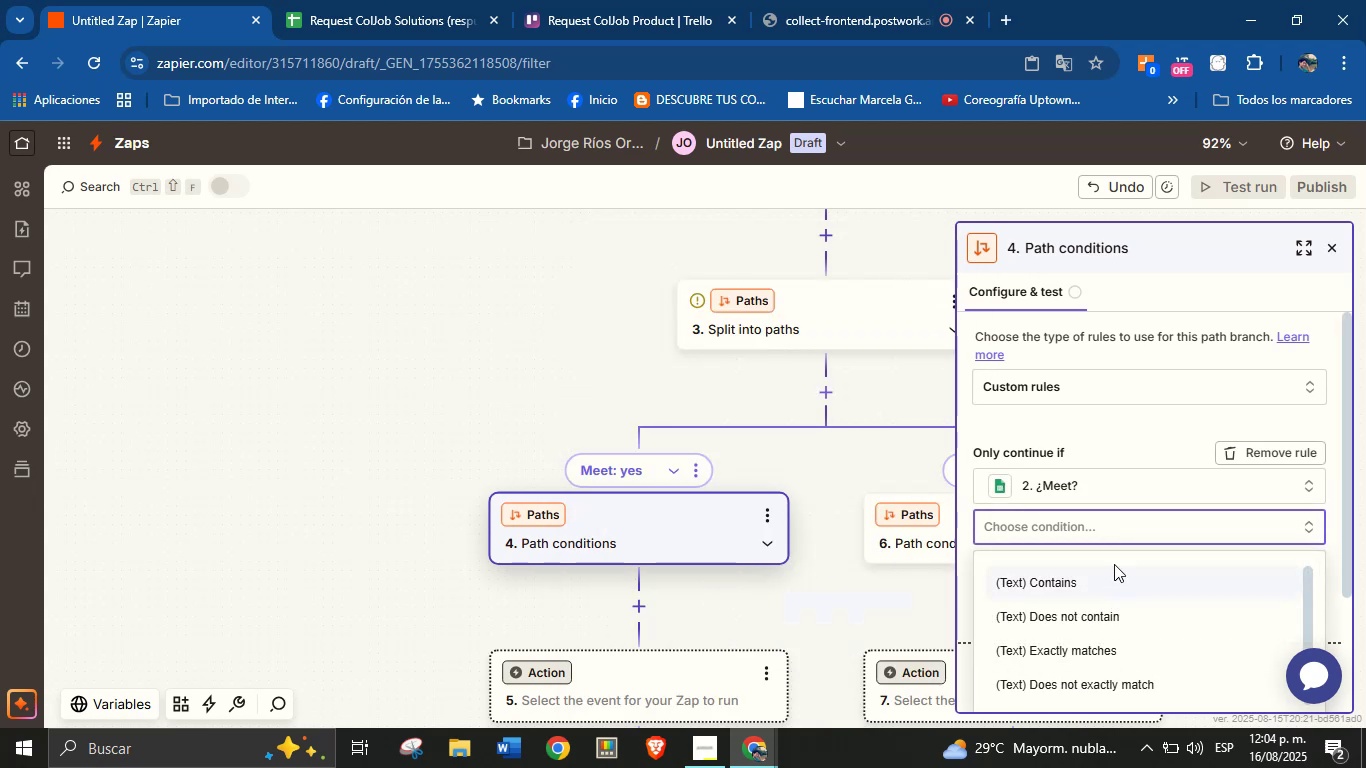 
scroll: coordinate [1099, 536], scroll_direction: down, amount: 10.0
 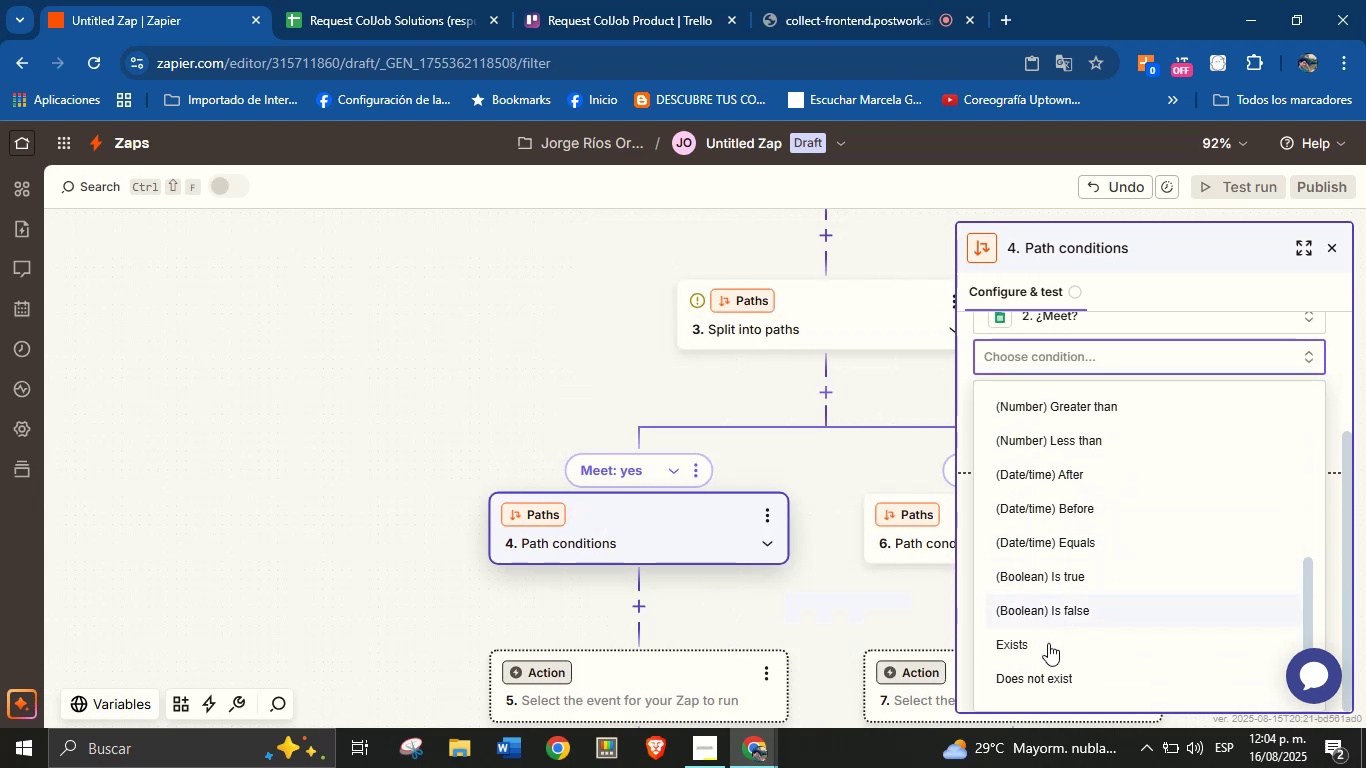 
left_click([1045, 649])
 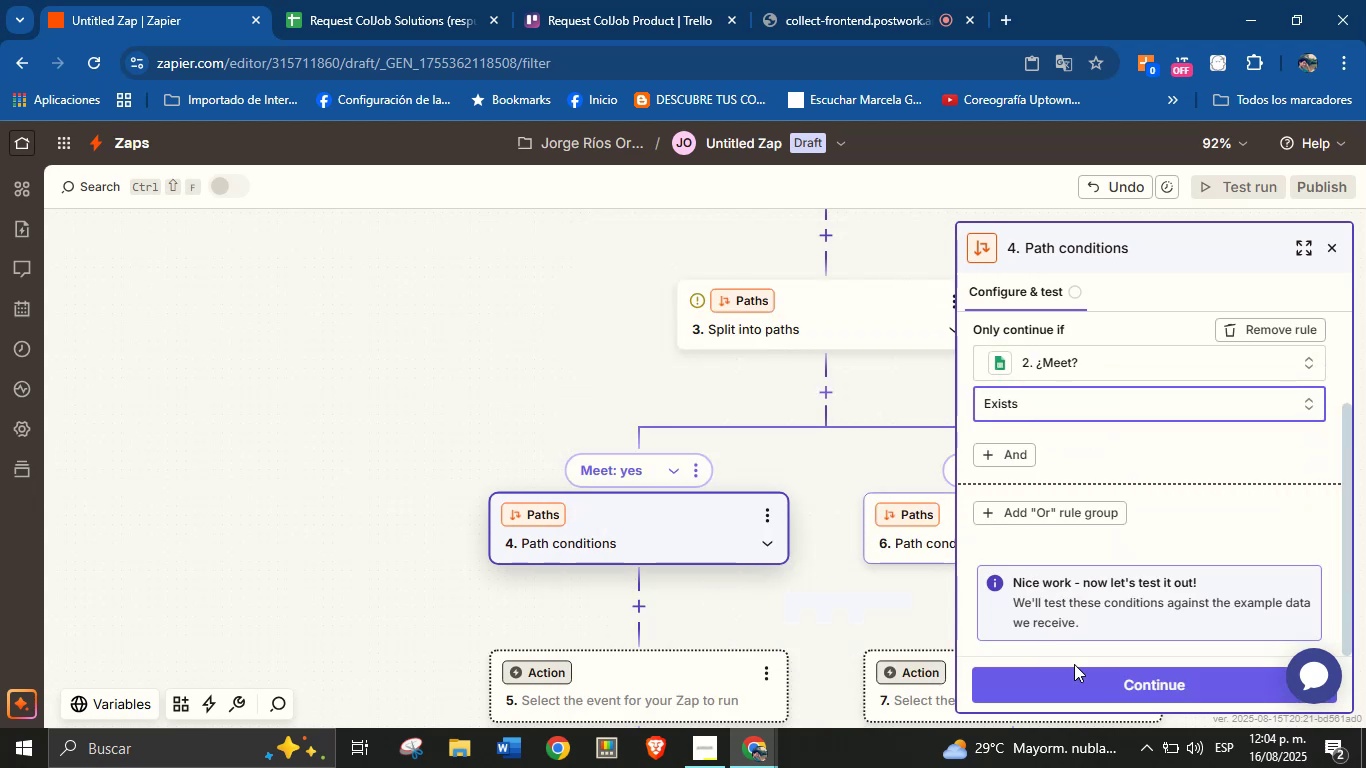 
left_click([1079, 673])
 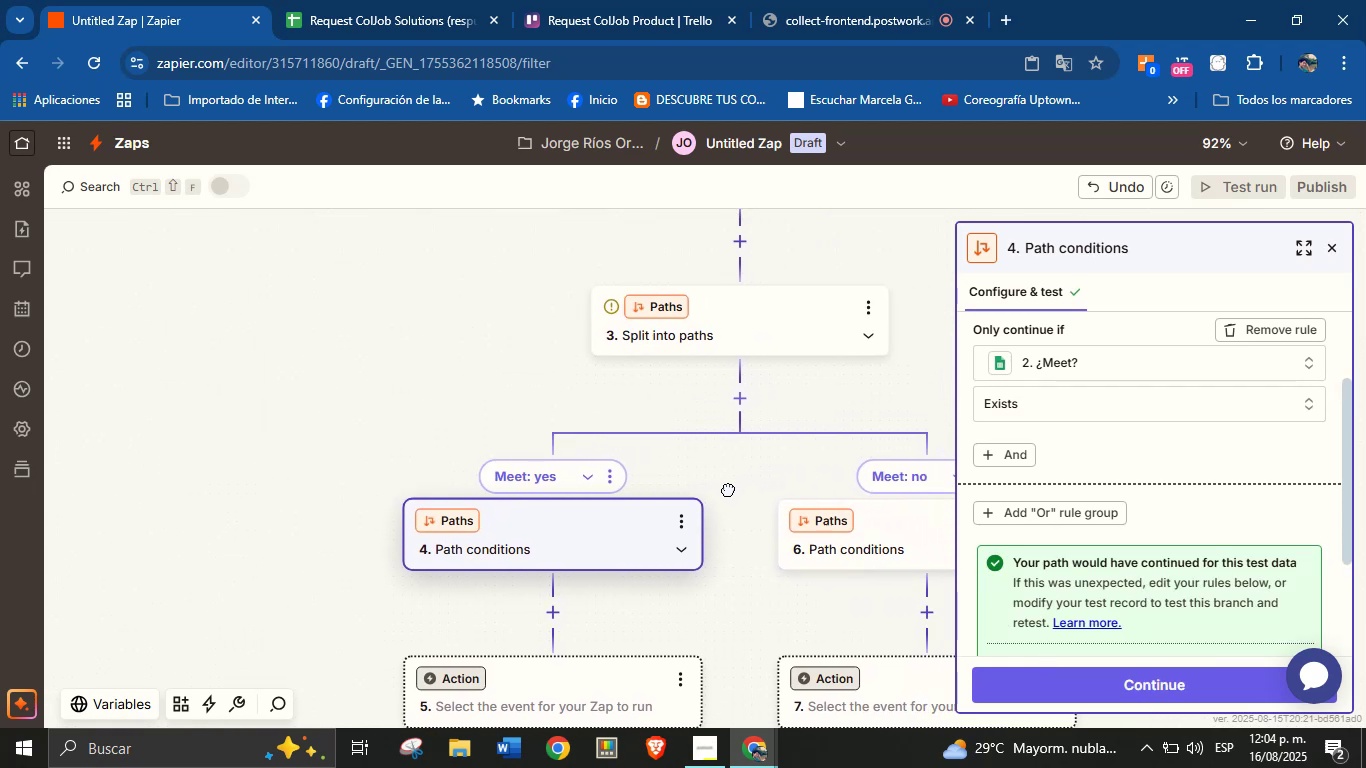 
left_click([764, 536])
 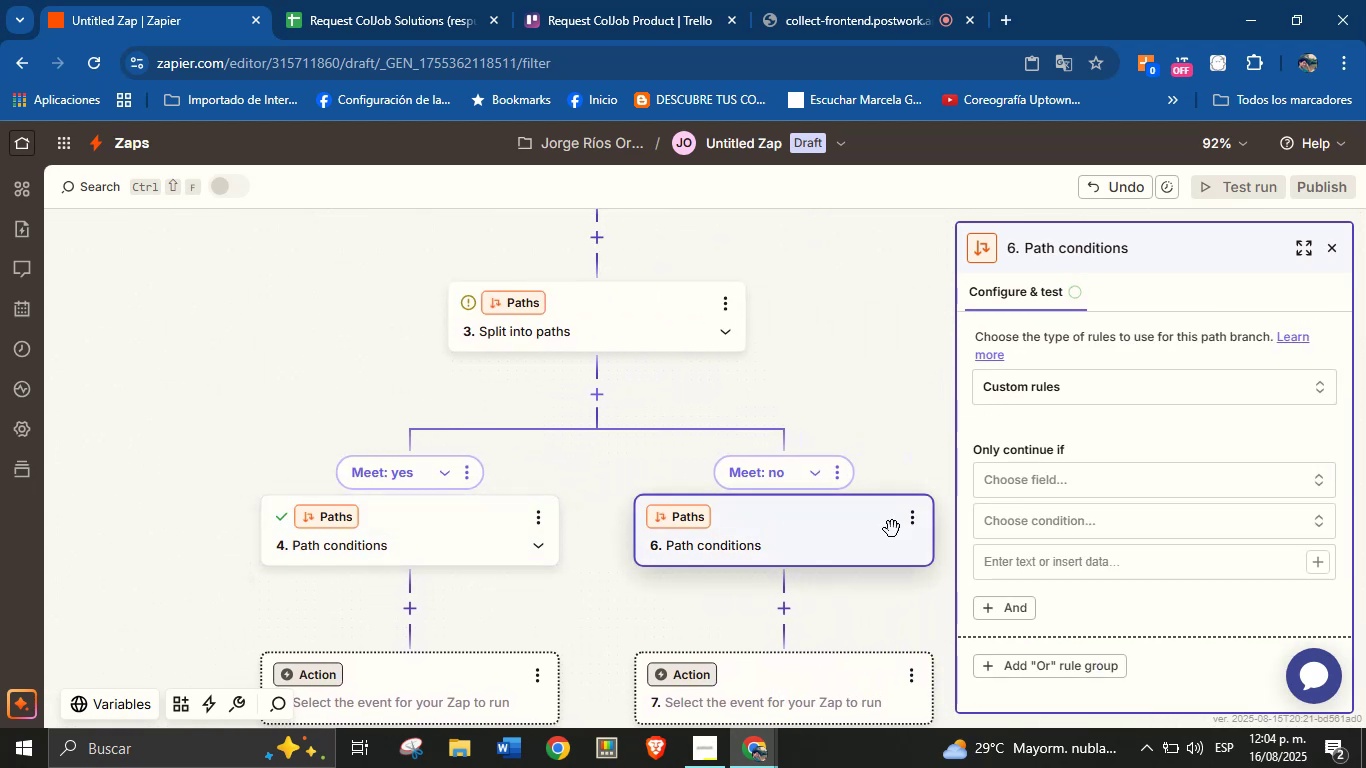 
left_click([1053, 479])
 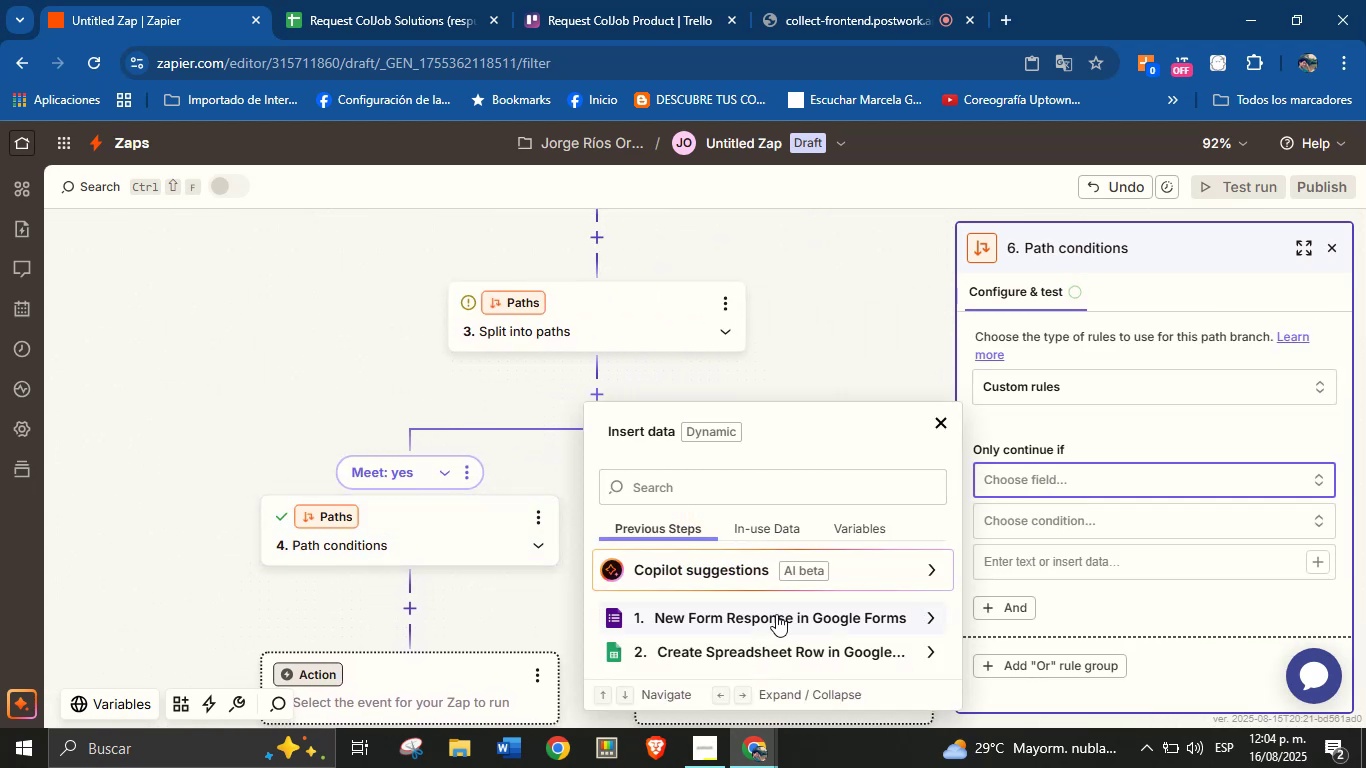 
left_click([736, 499])
 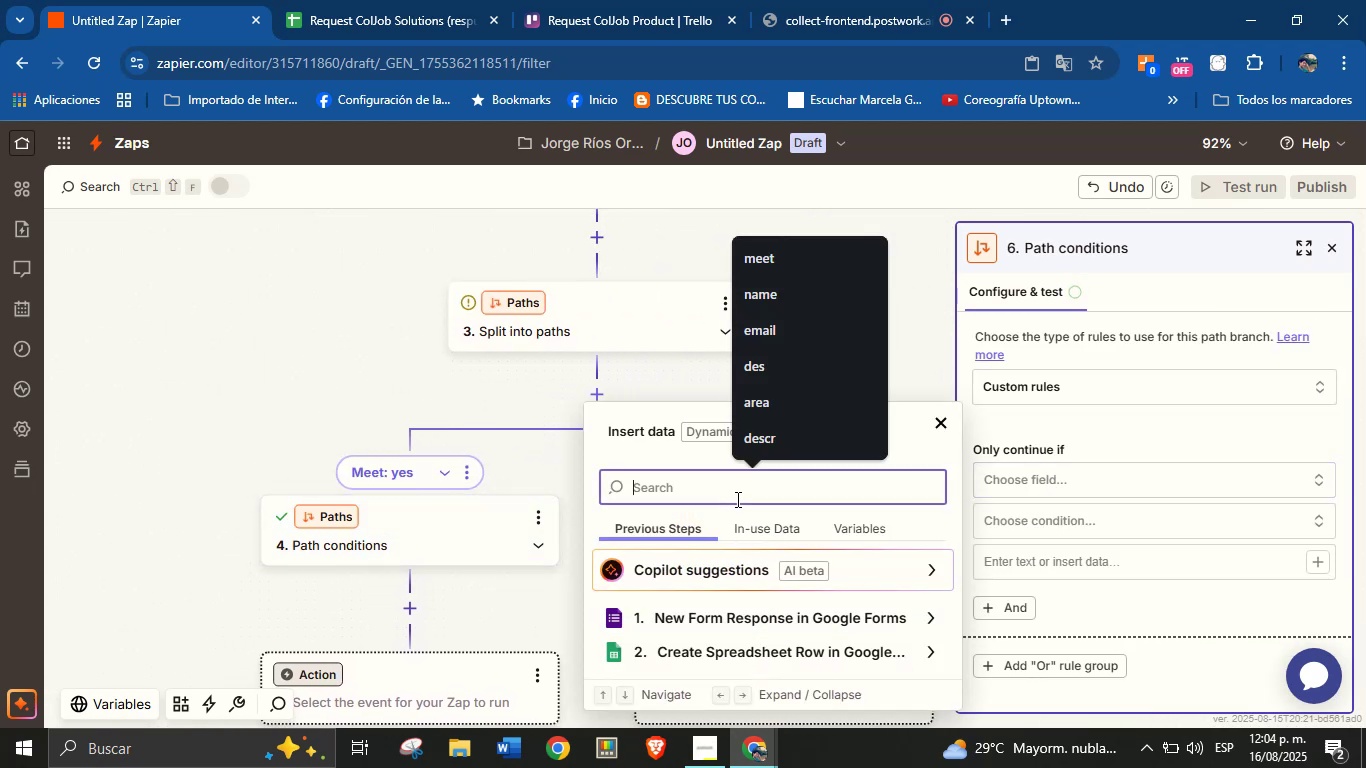 
type(meet)
 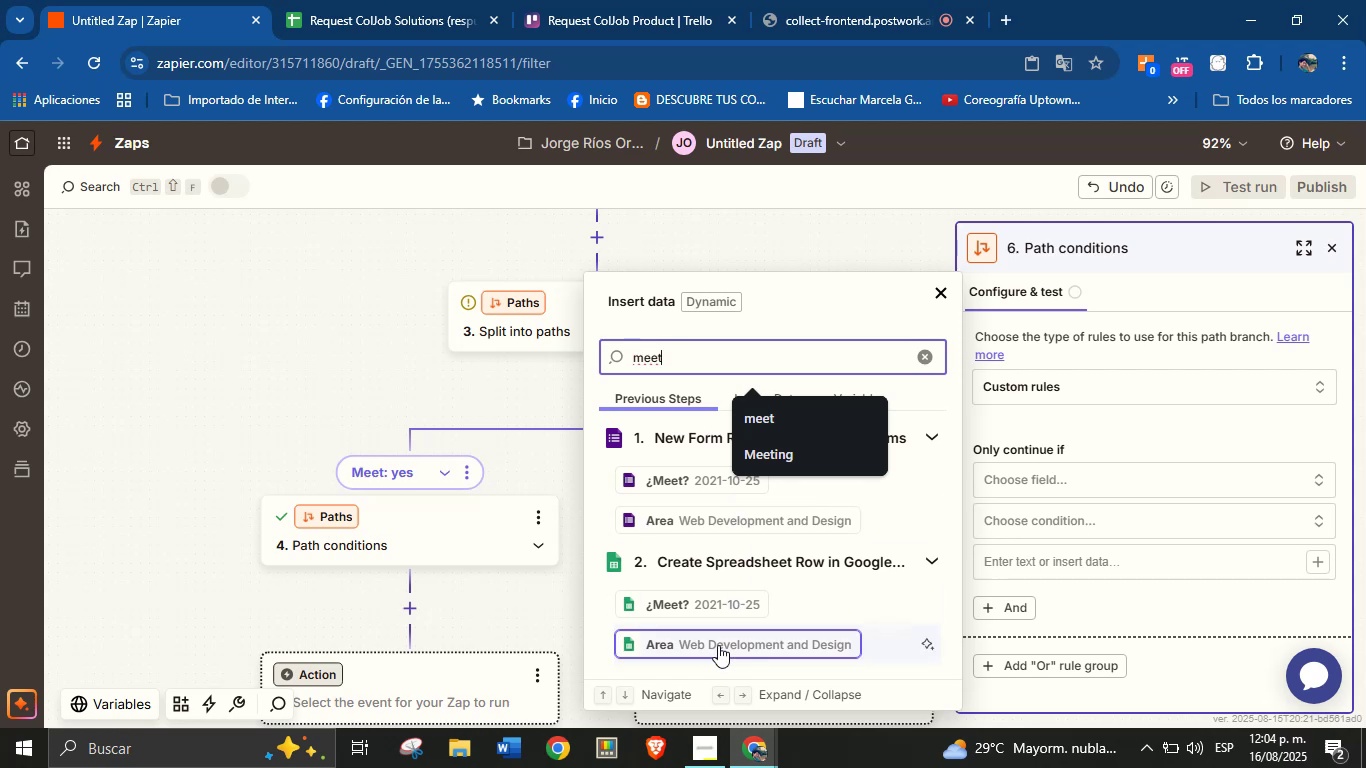 
left_click([723, 609])
 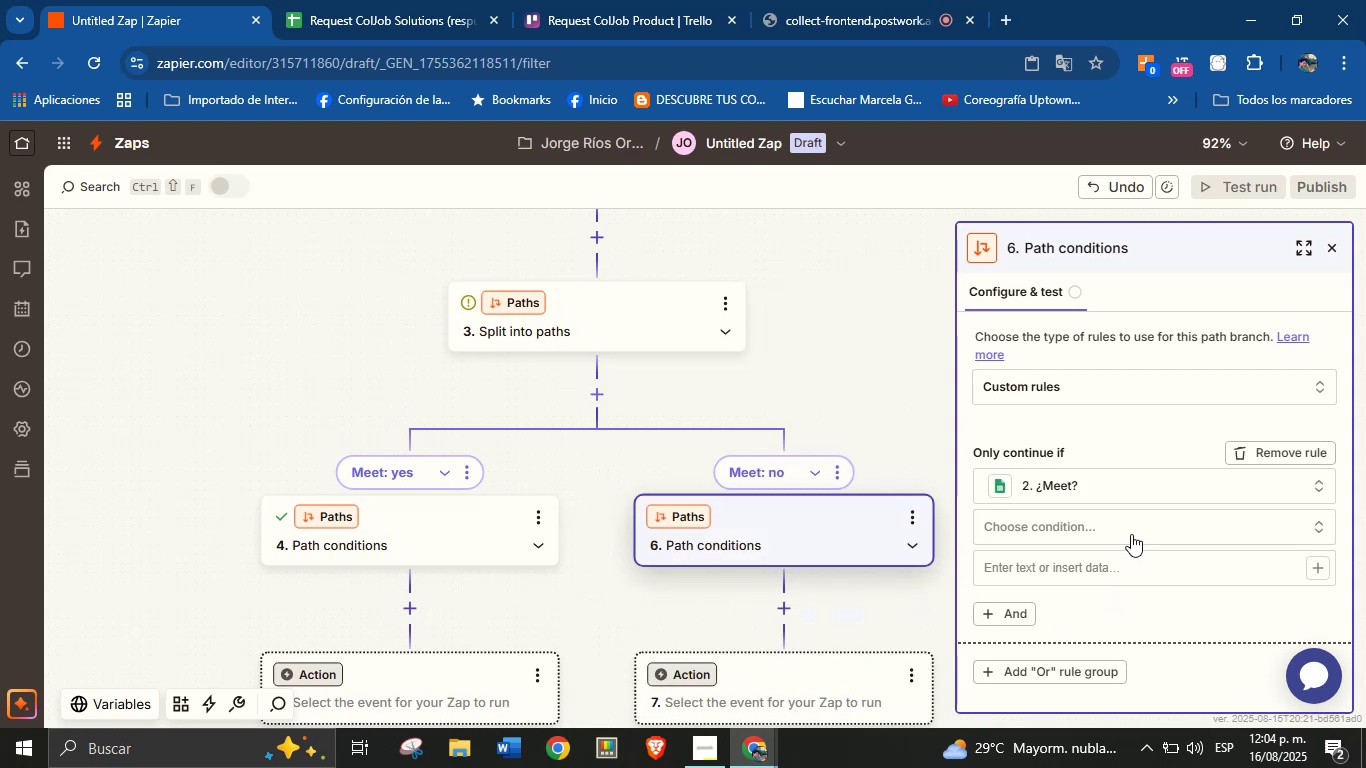 
left_click([1131, 533])
 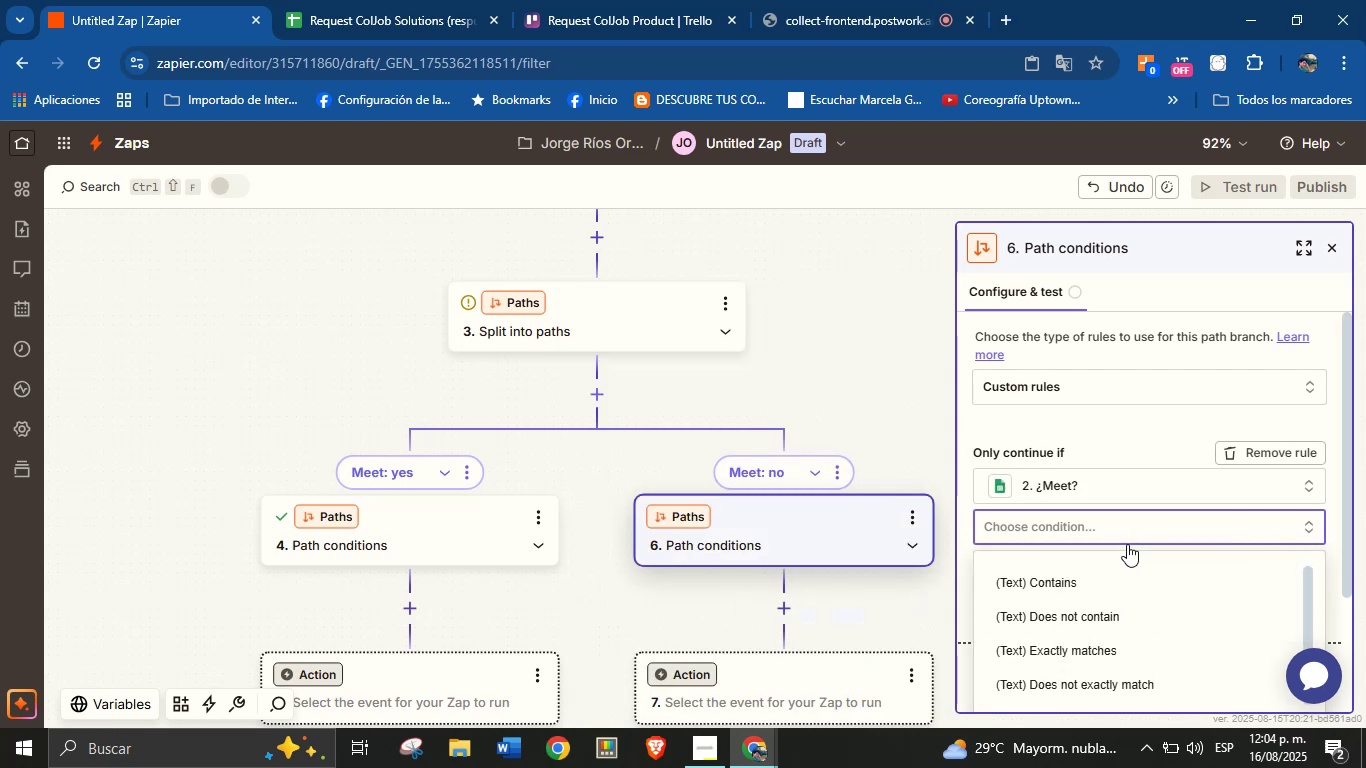 
scroll: coordinate [1143, 465], scroll_direction: down, amount: 11.0
 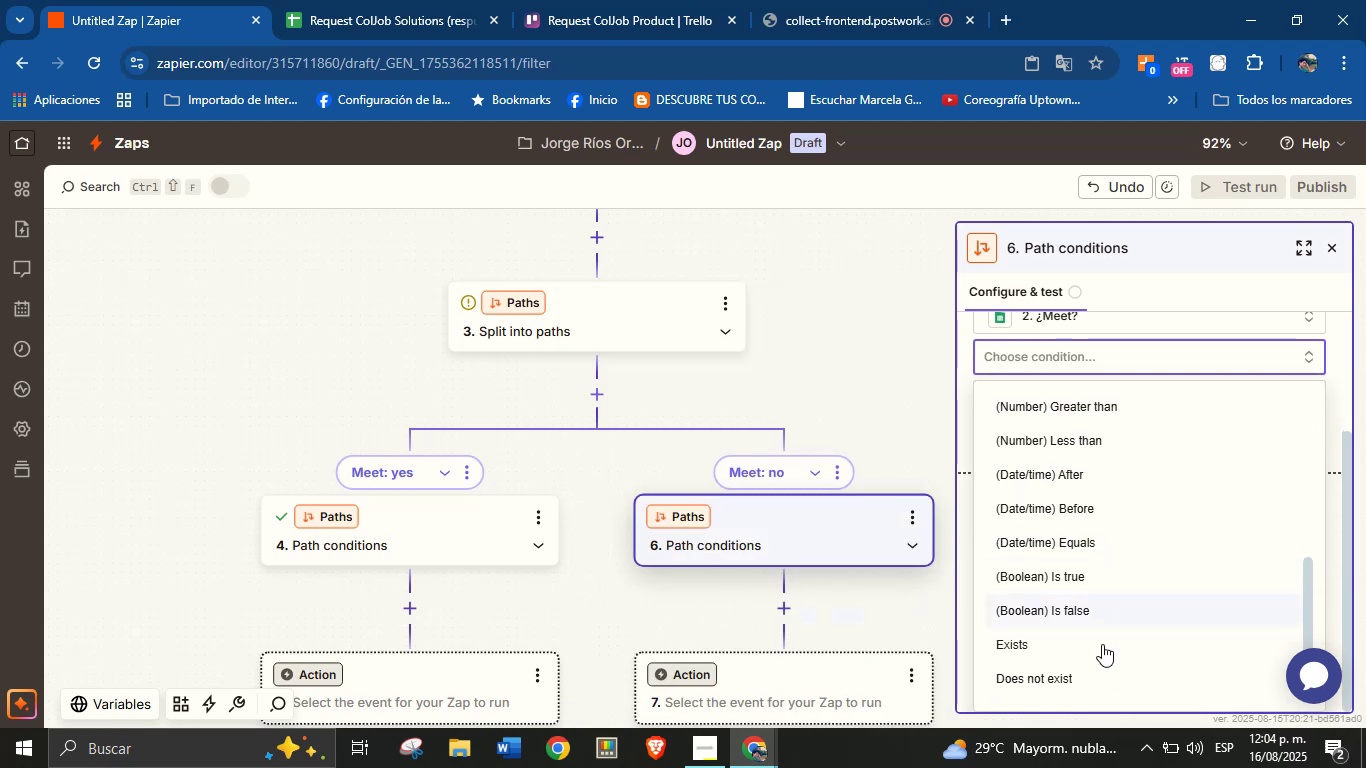 
left_click([1082, 681])
 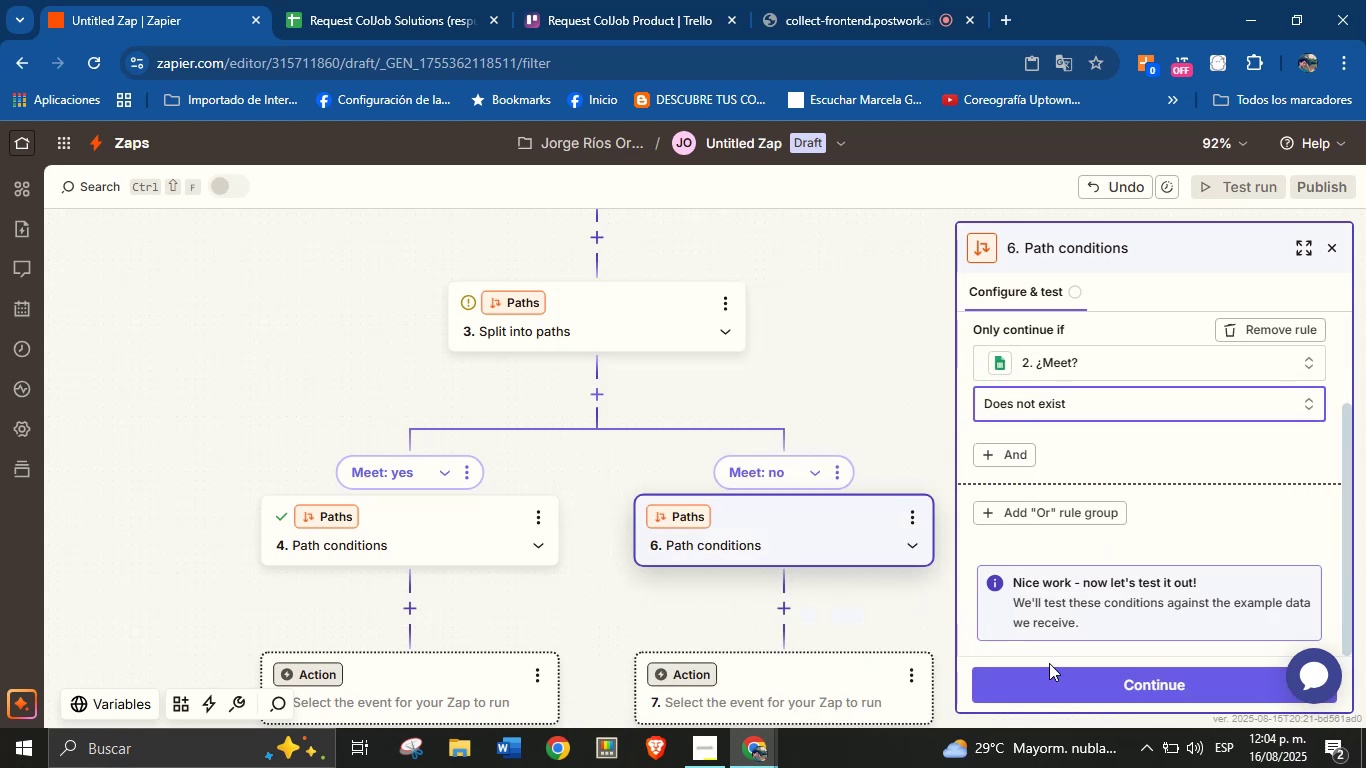 
left_click([1078, 686])
 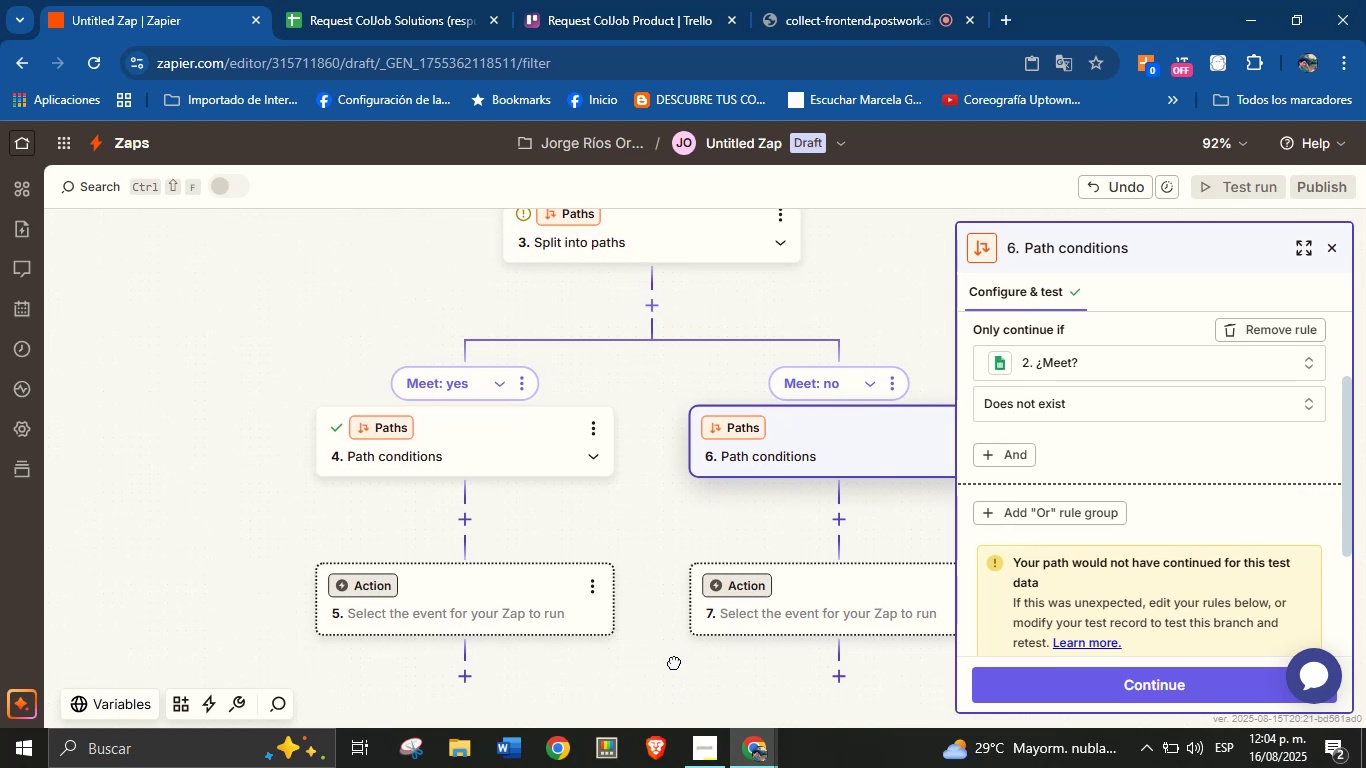 
wait(5.59)
 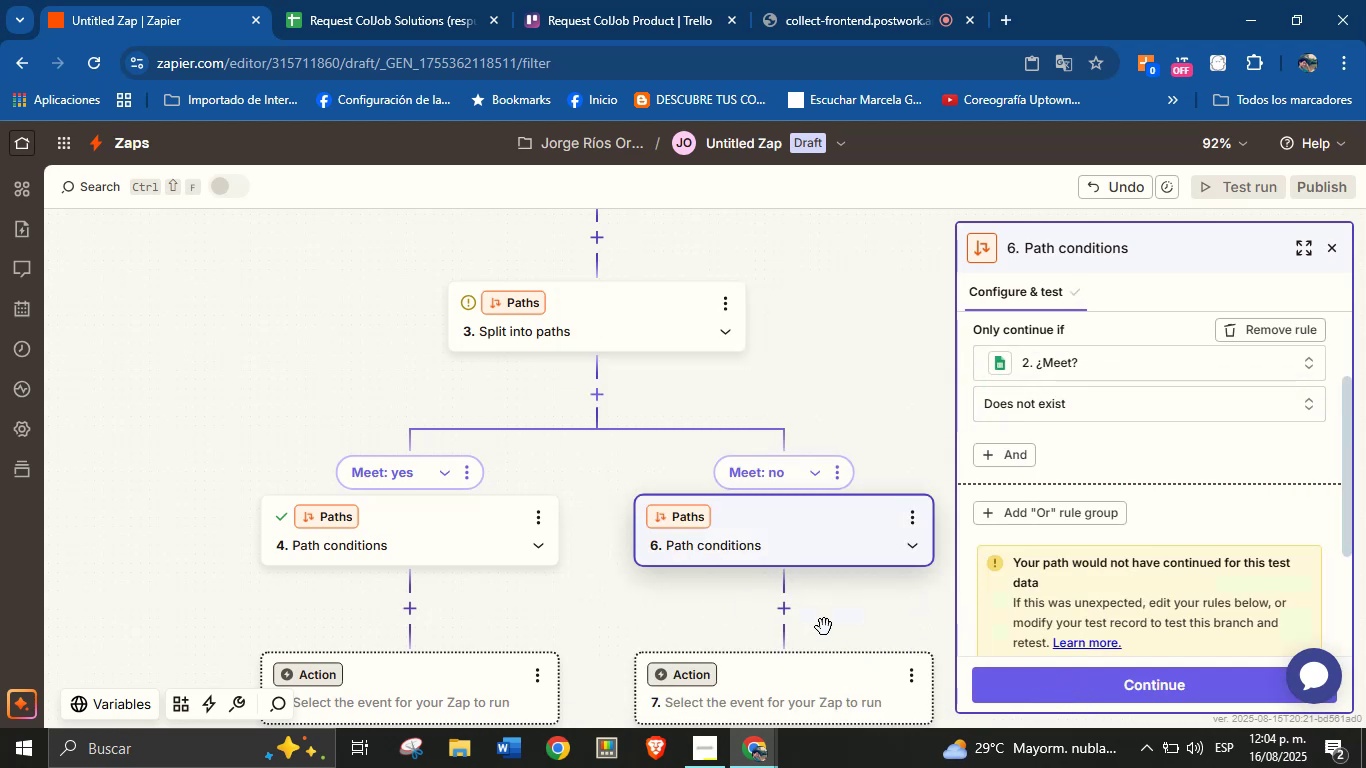 
left_click([351, 569])
 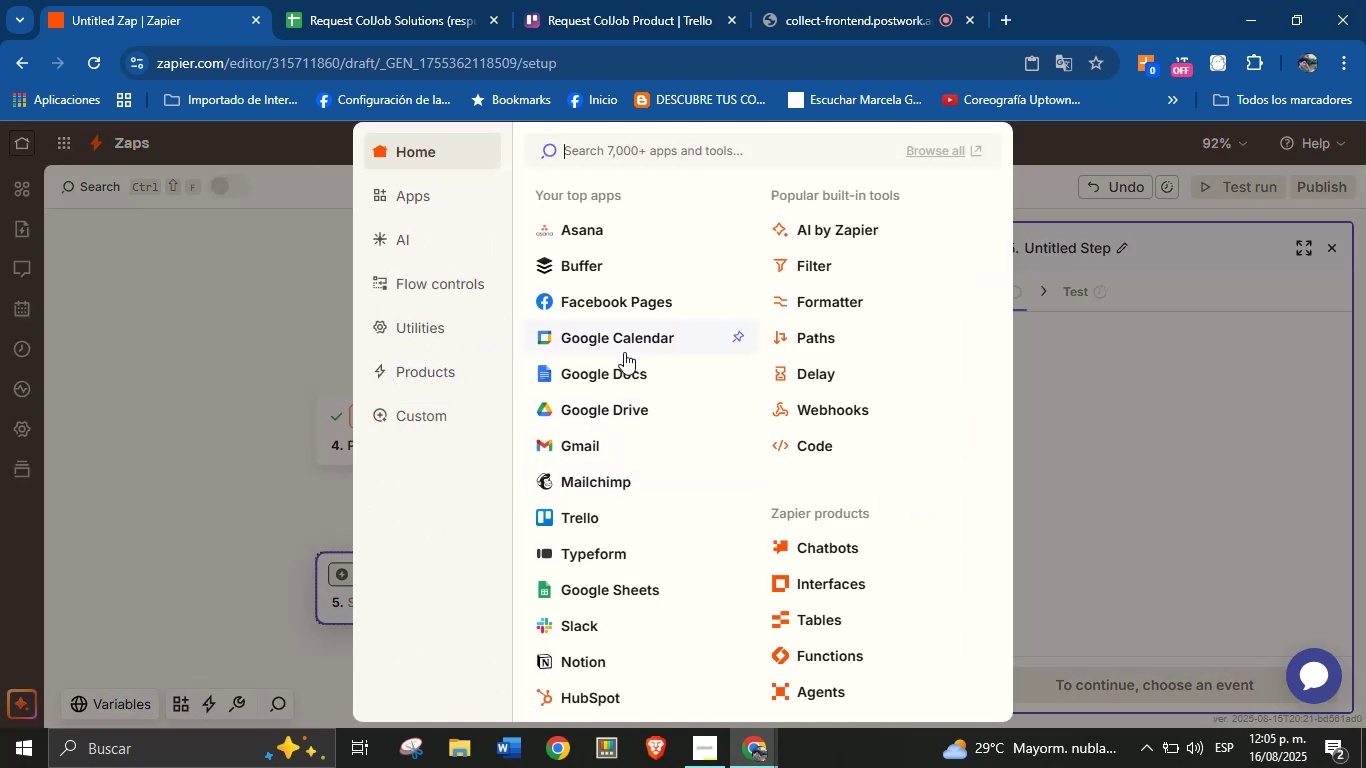 
left_click([821, 302])
 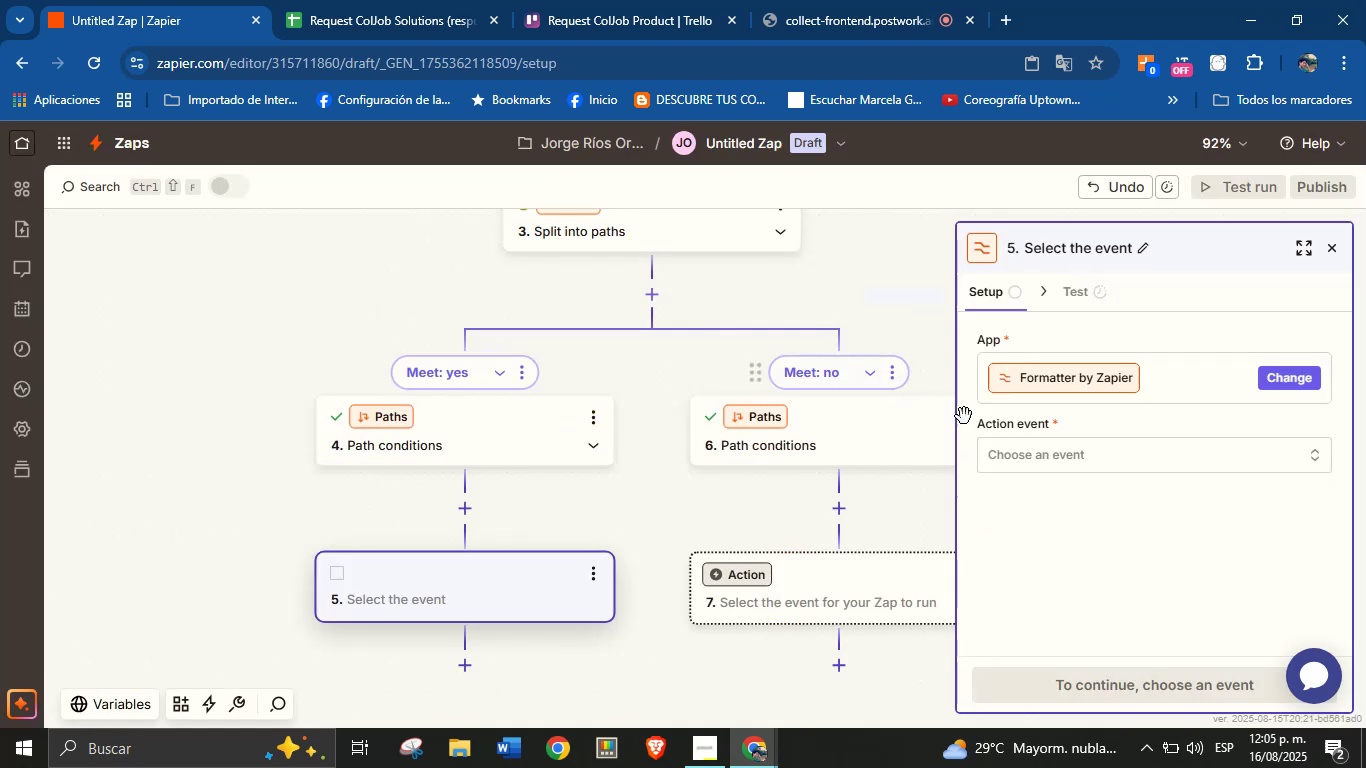 
left_click([1056, 453])
 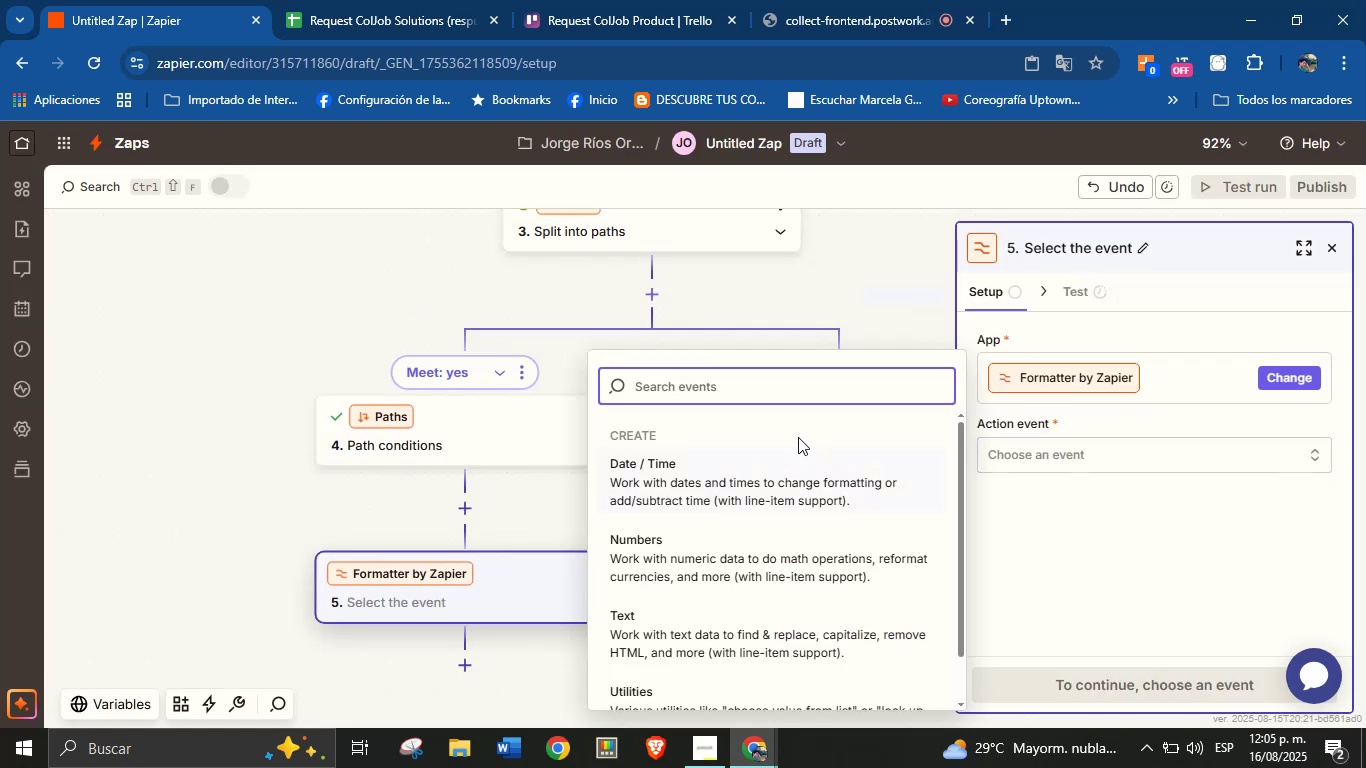 
left_click([760, 469])
 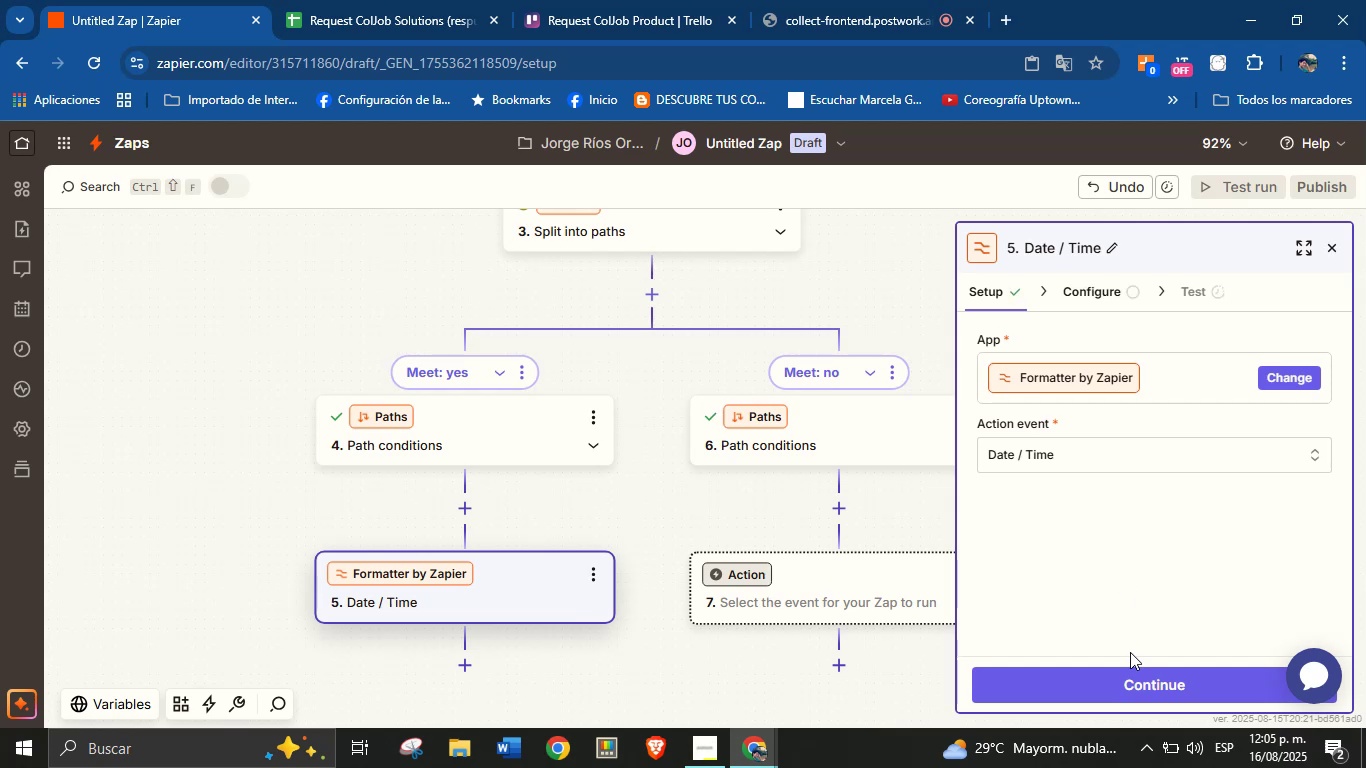 
left_click([1130, 683])
 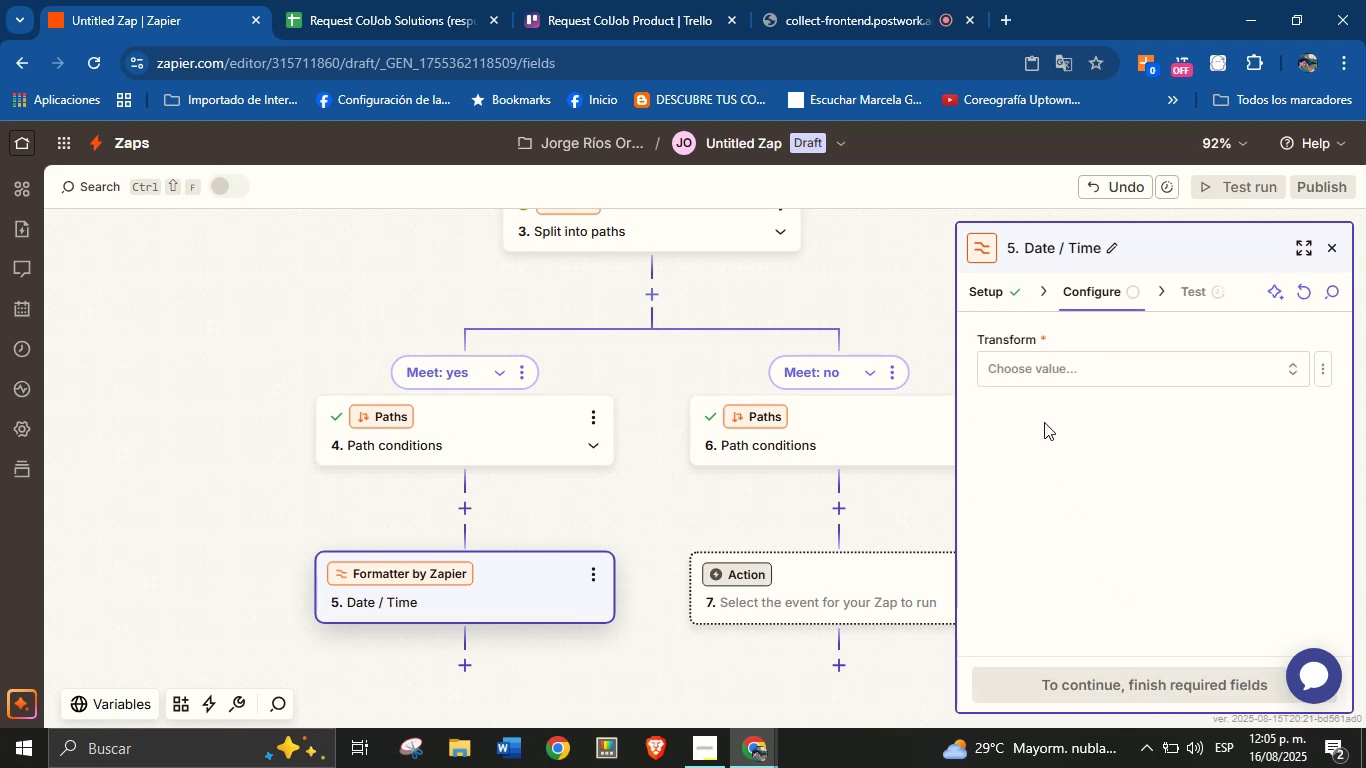 
left_click([1043, 374])
 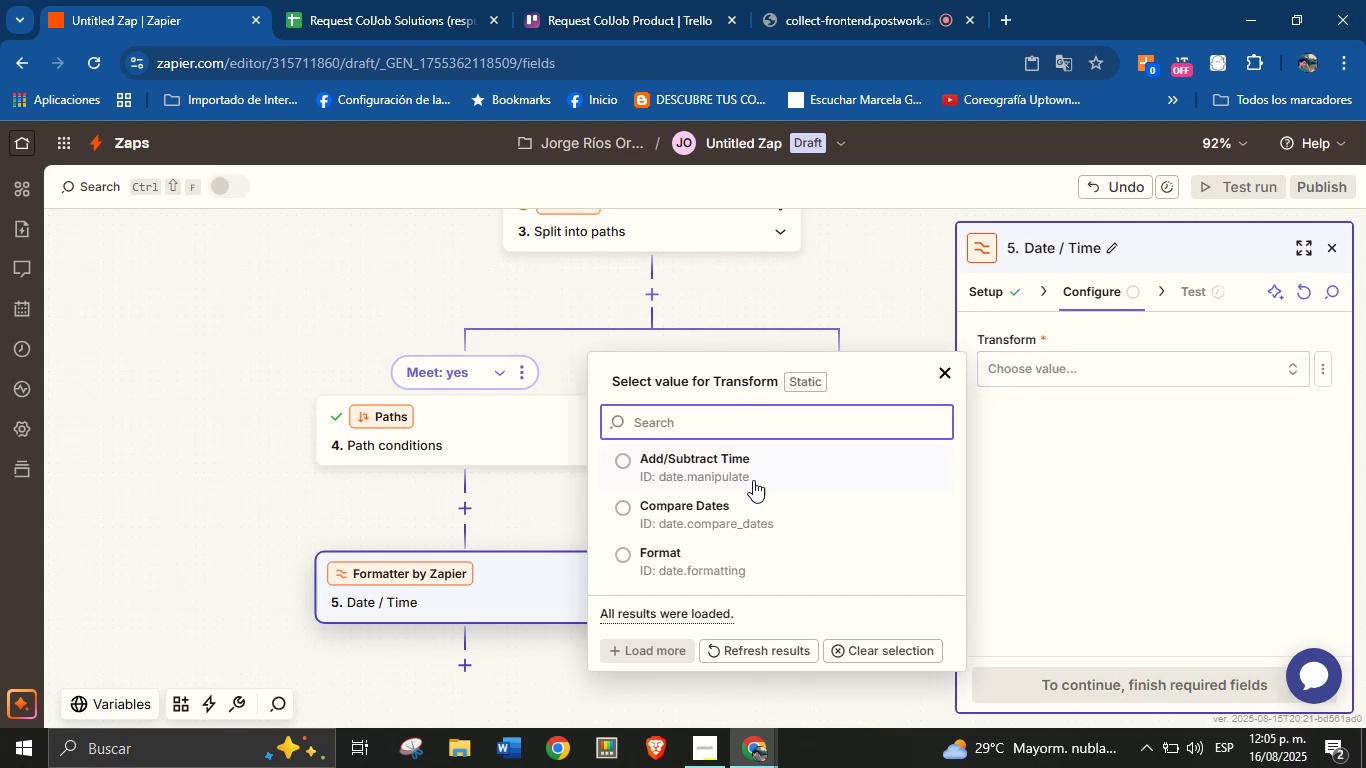 
left_click([711, 567])
 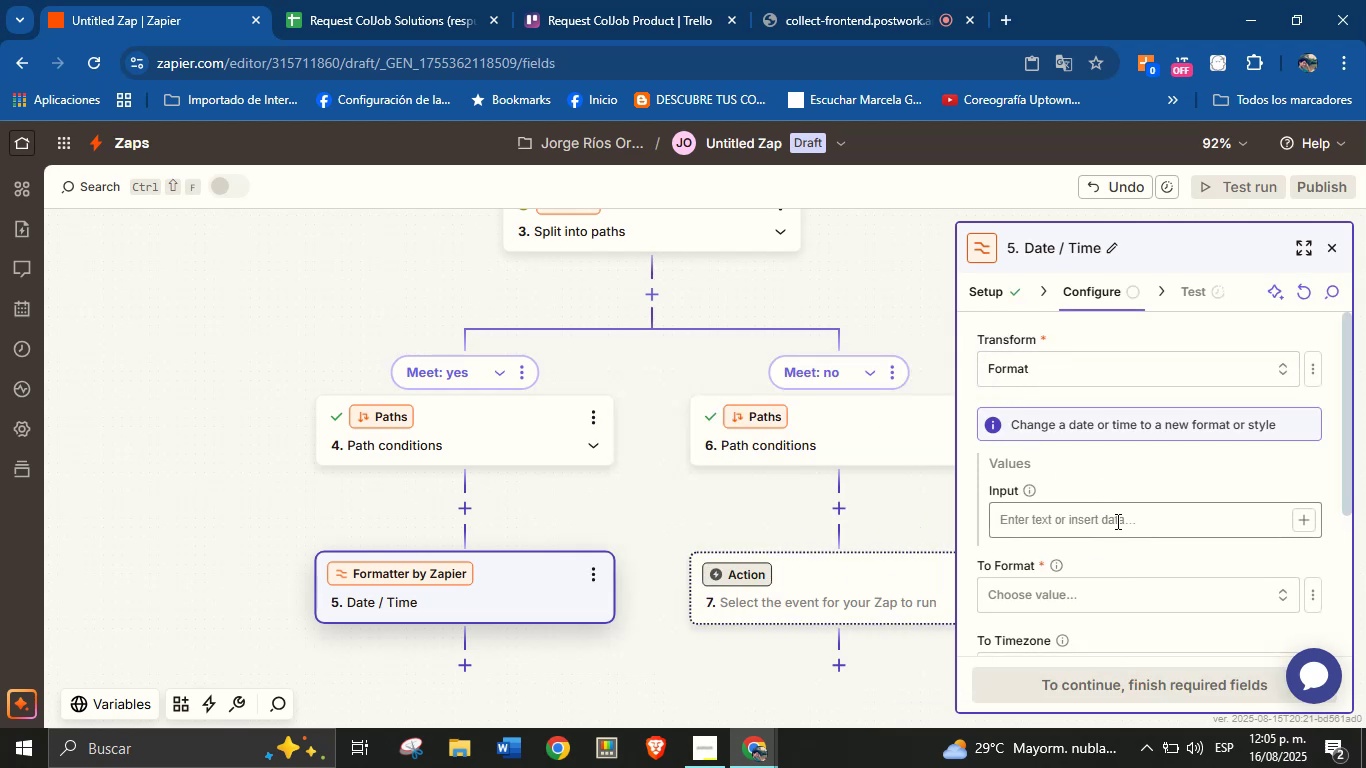 
left_click([1297, 523])
 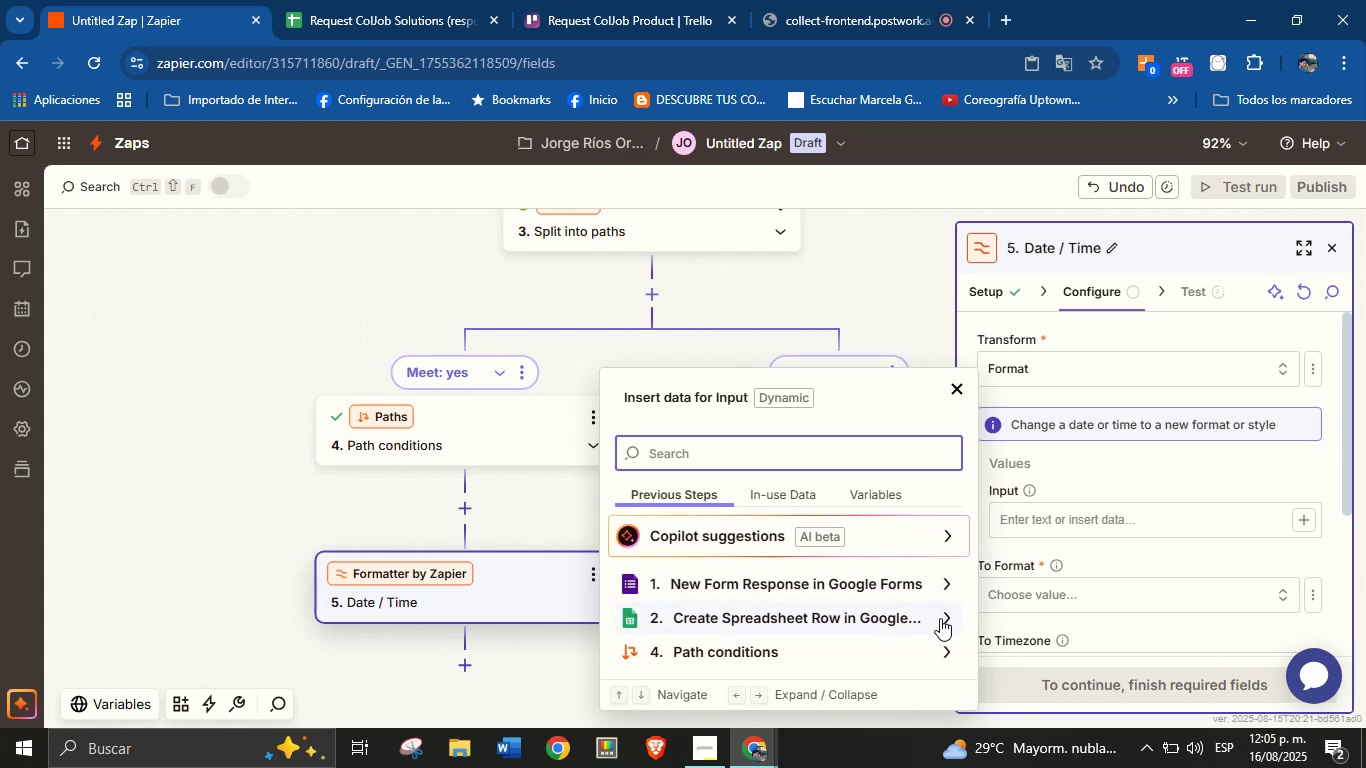 
wait(17.61)
 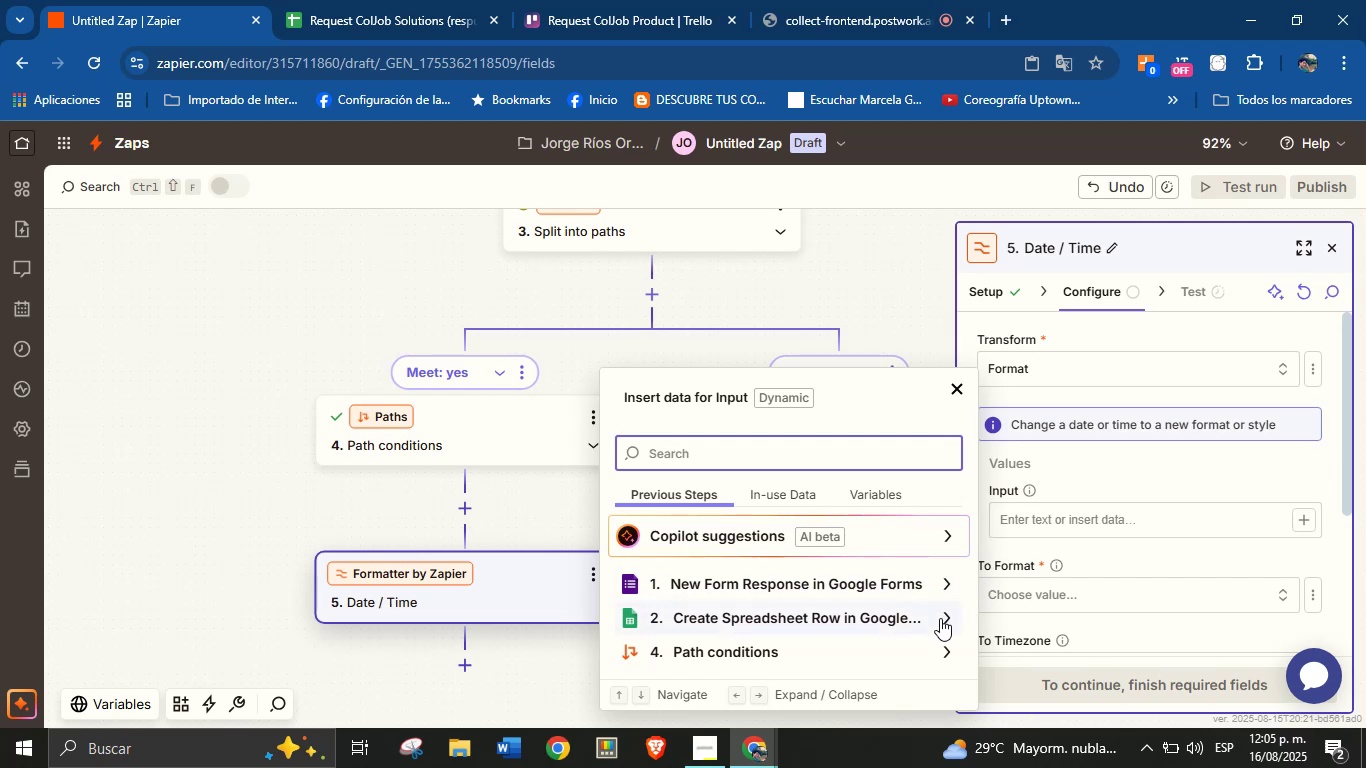 
type(meet)
 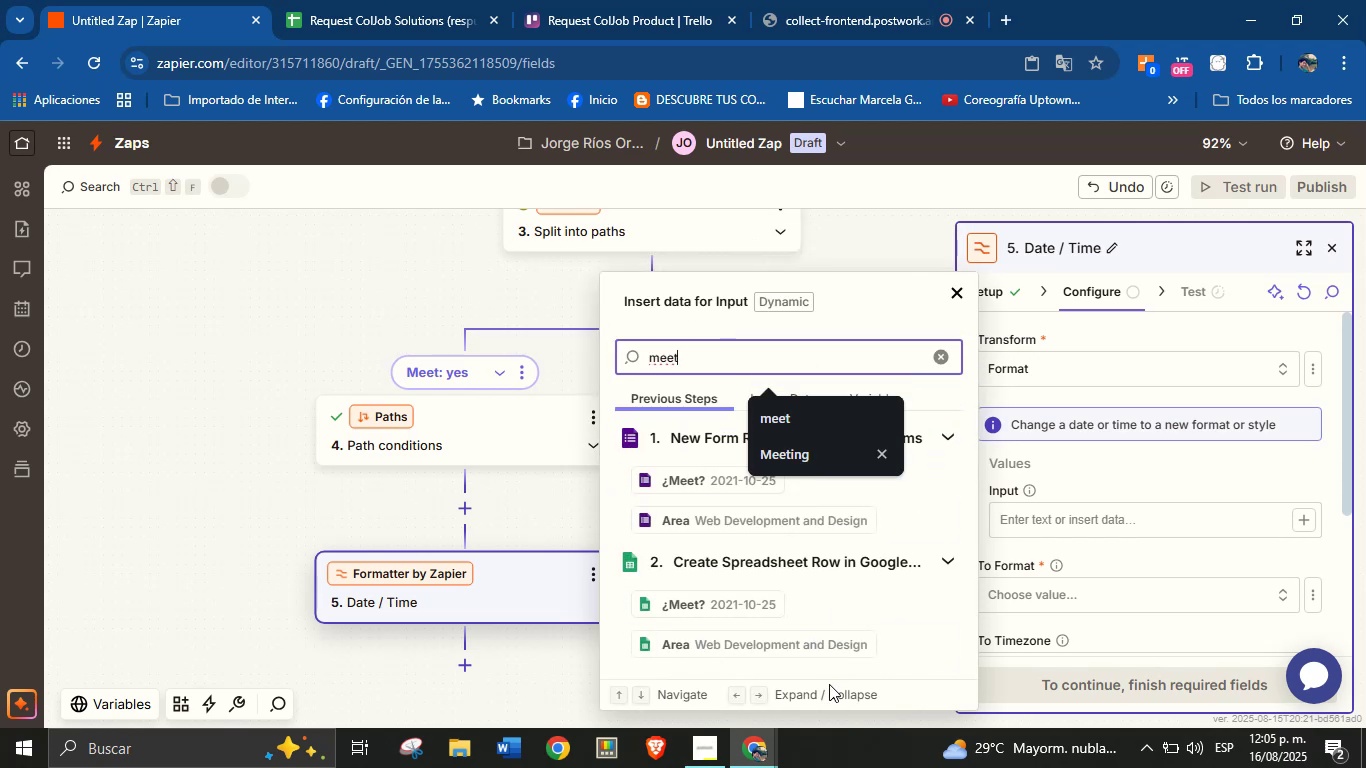 
left_click([749, 601])
 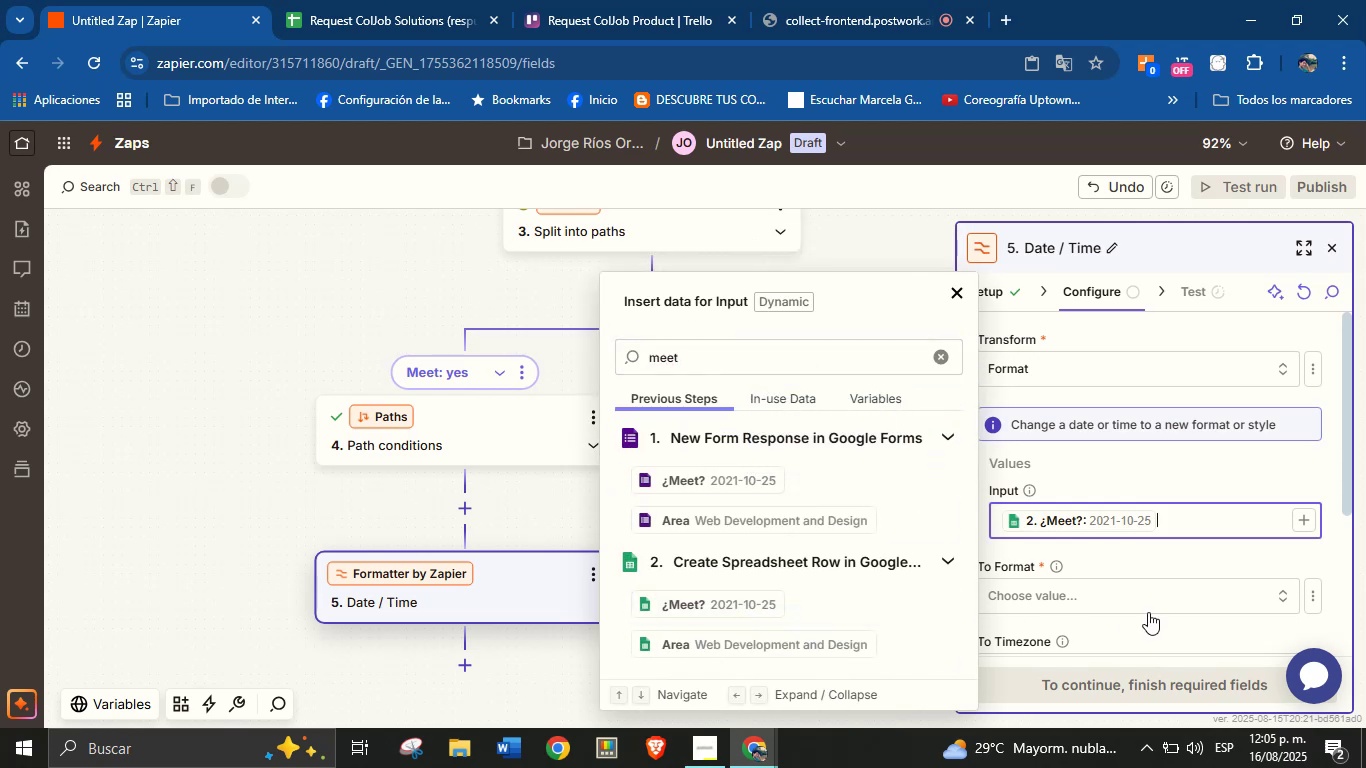 
left_click([1162, 594])
 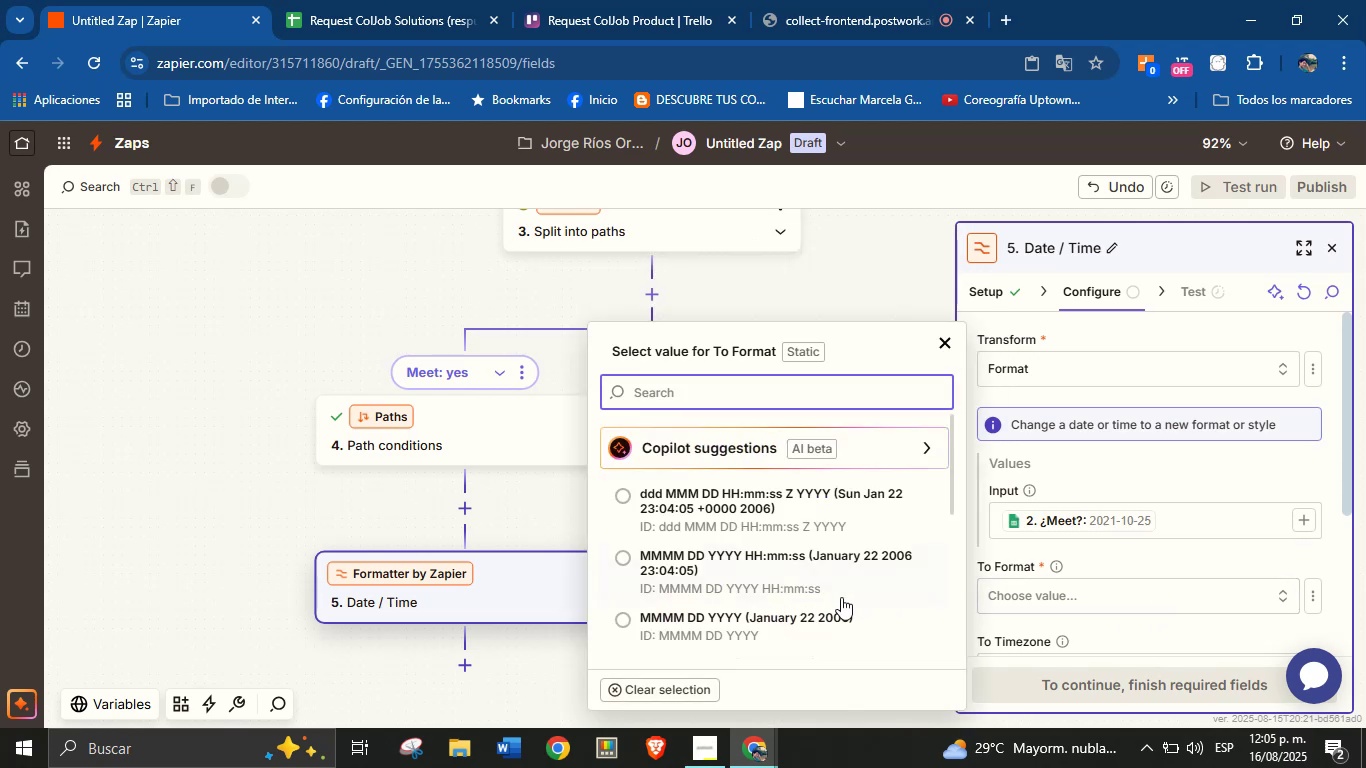 
scroll: coordinate [777, 549], scroll_direction: down, amount: 1.0
 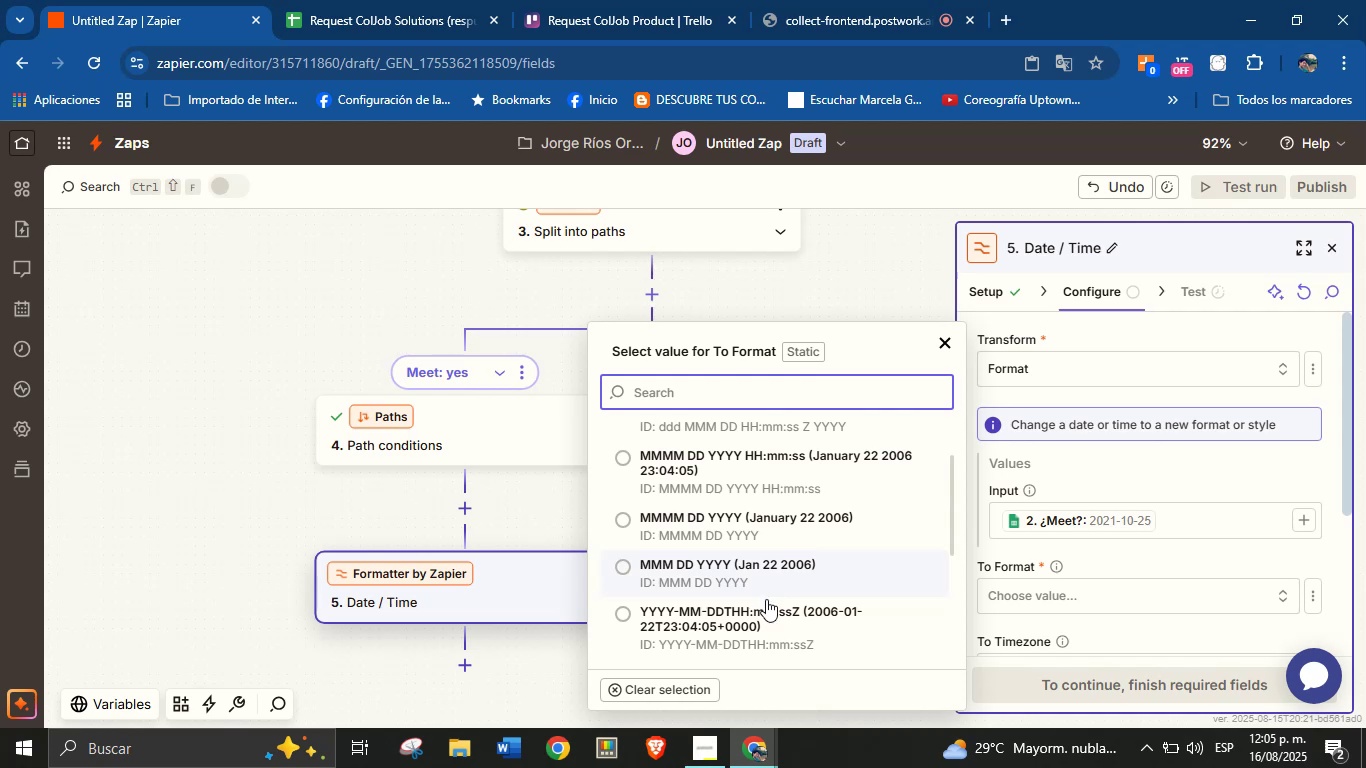 
left_click([766, 602])
 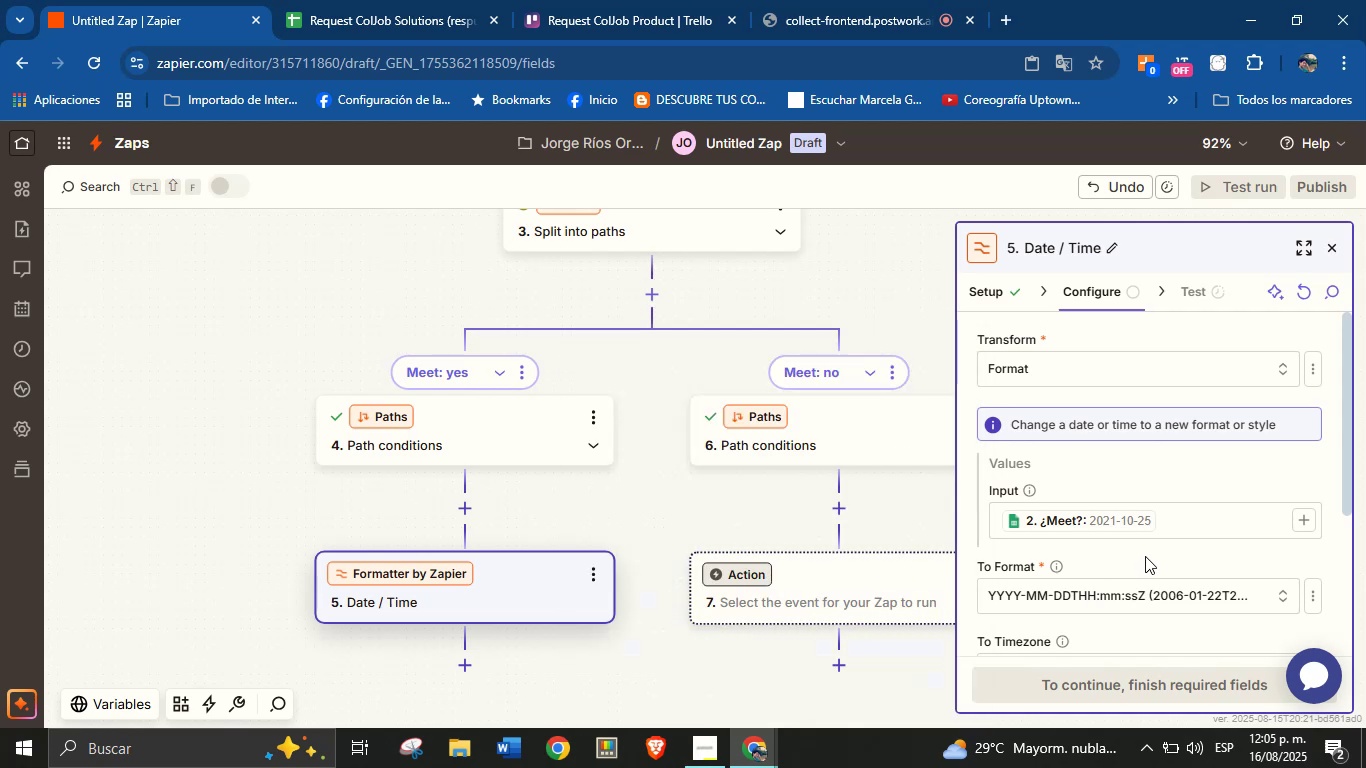 
scroll: coordinate [1230, 493], scroll_direction: down, amount: 3.0
 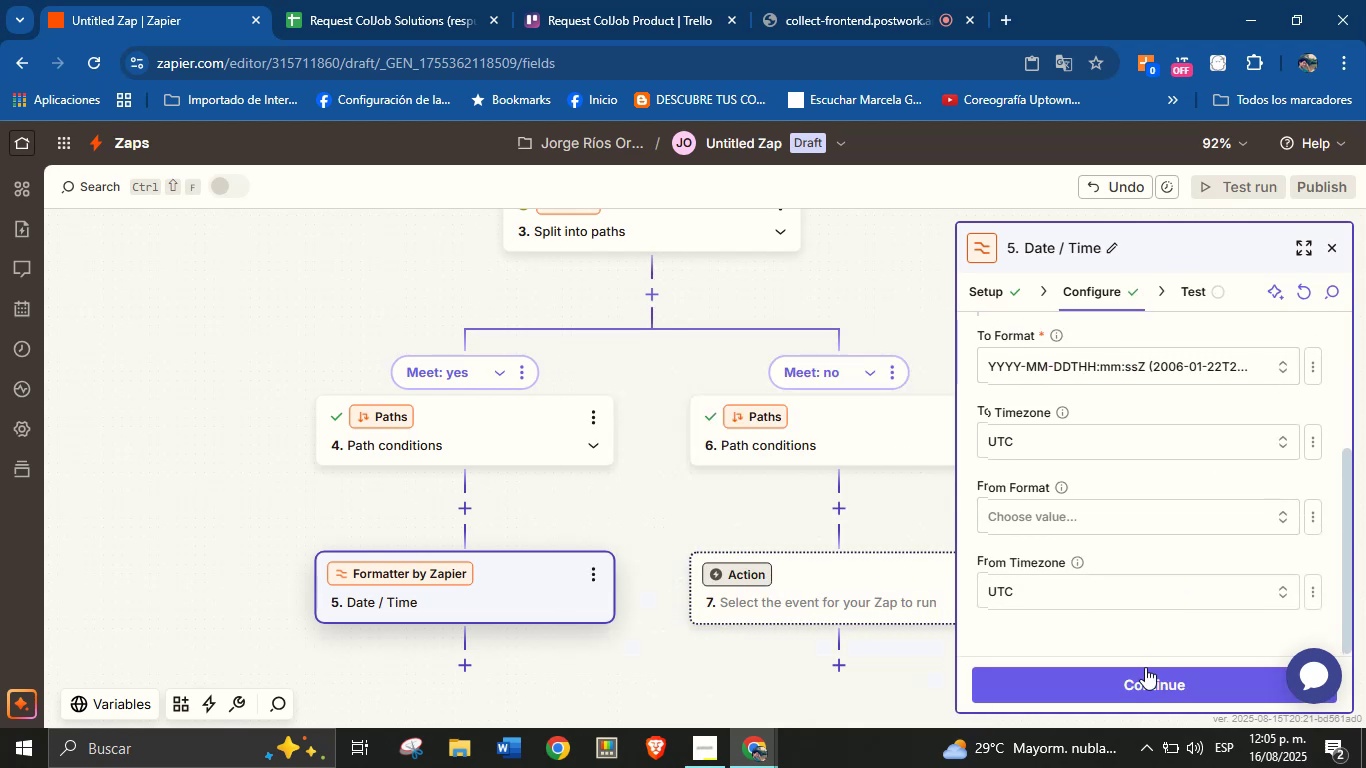 
left_click([1138, 686])
 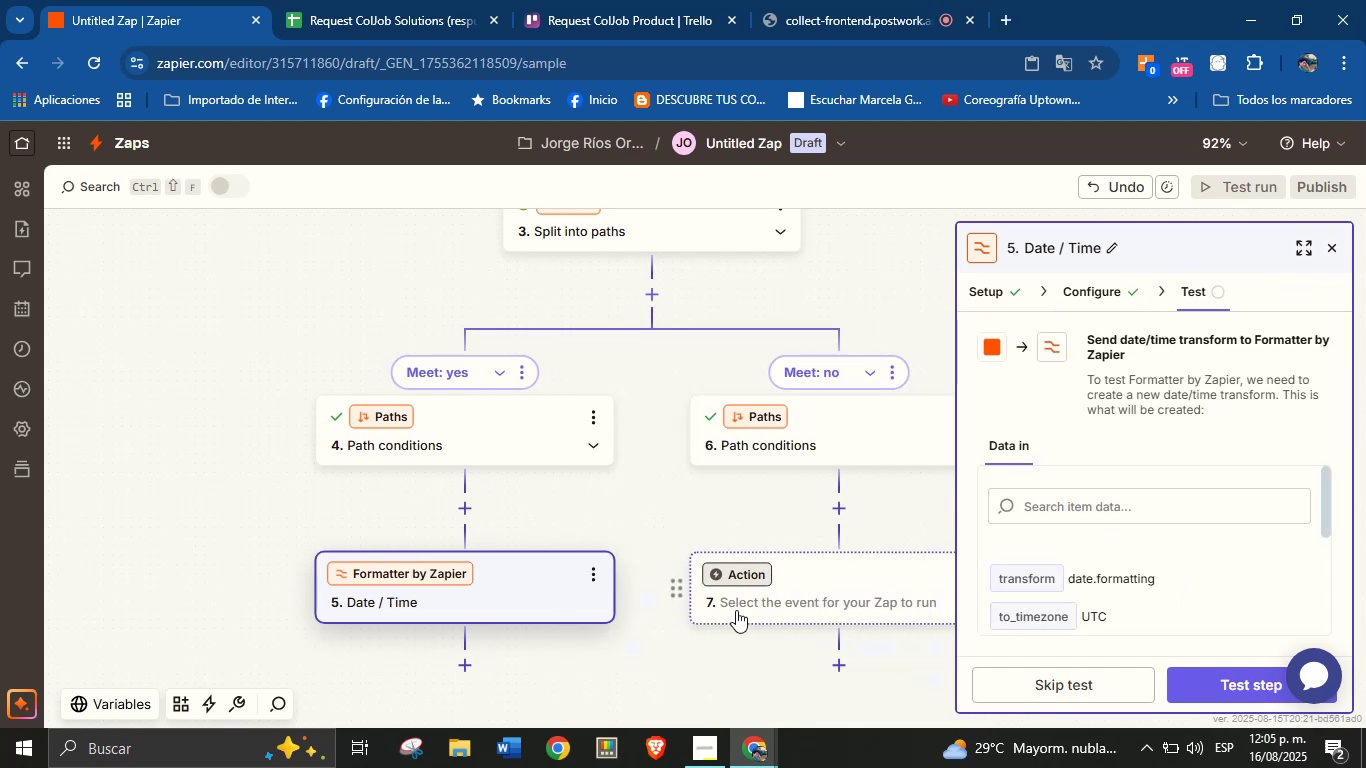 
left_click([465, 666])
 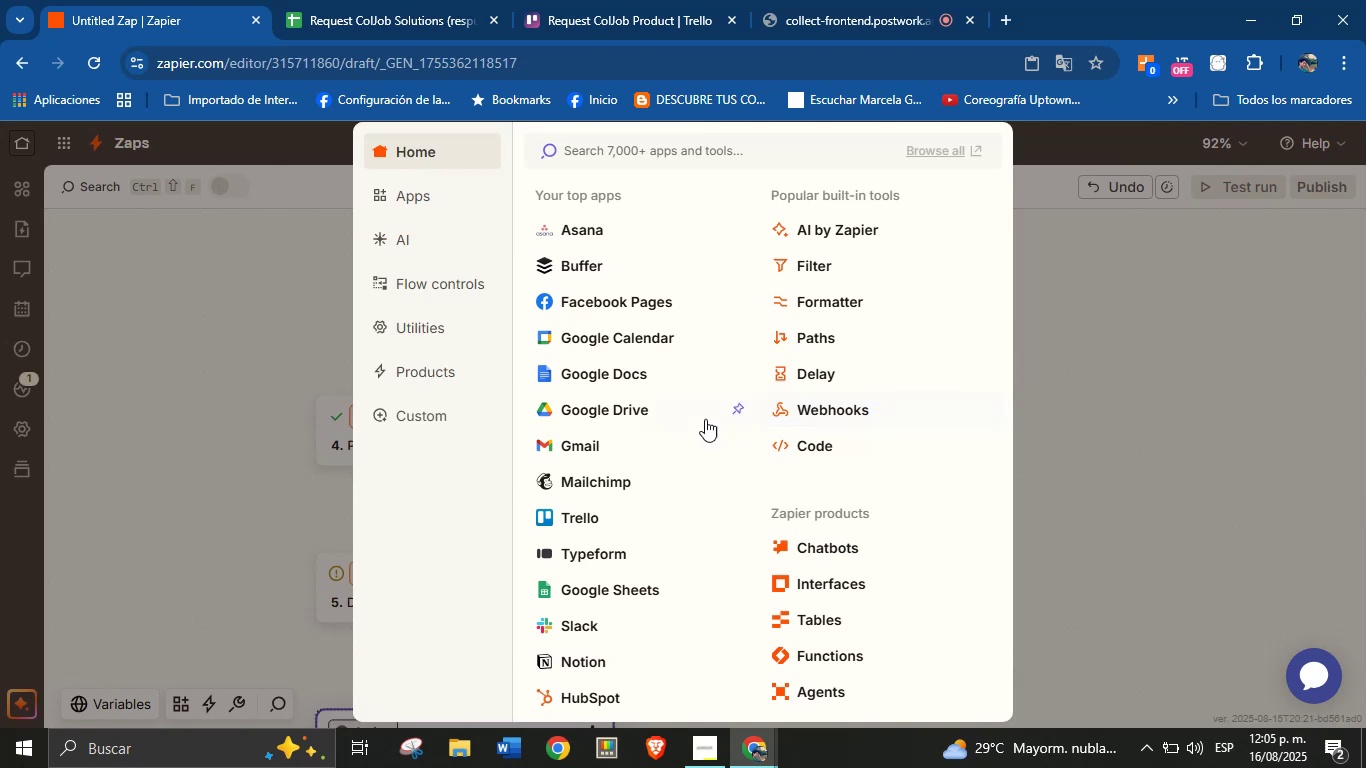 
left_click([802, 293])
 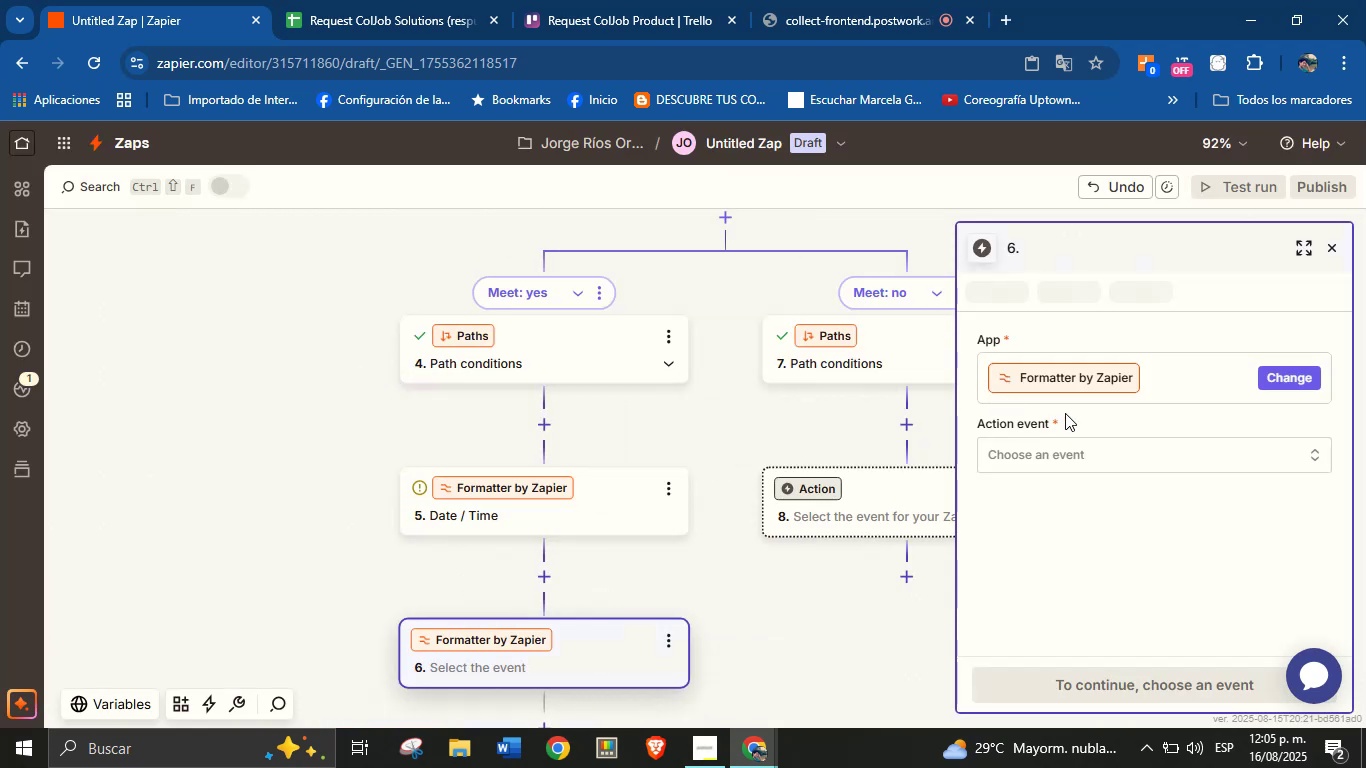 
left_click([1070, 445])
 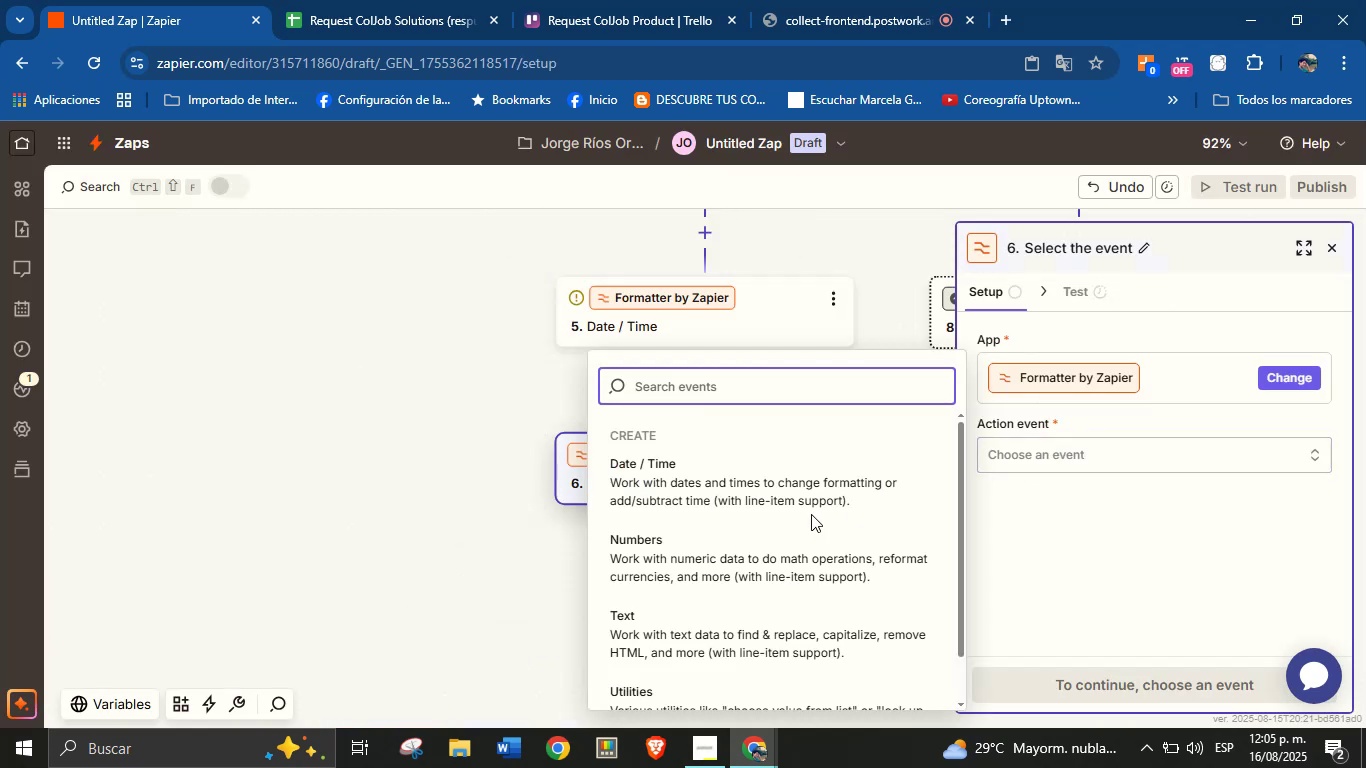 
left_click([804, 489])
 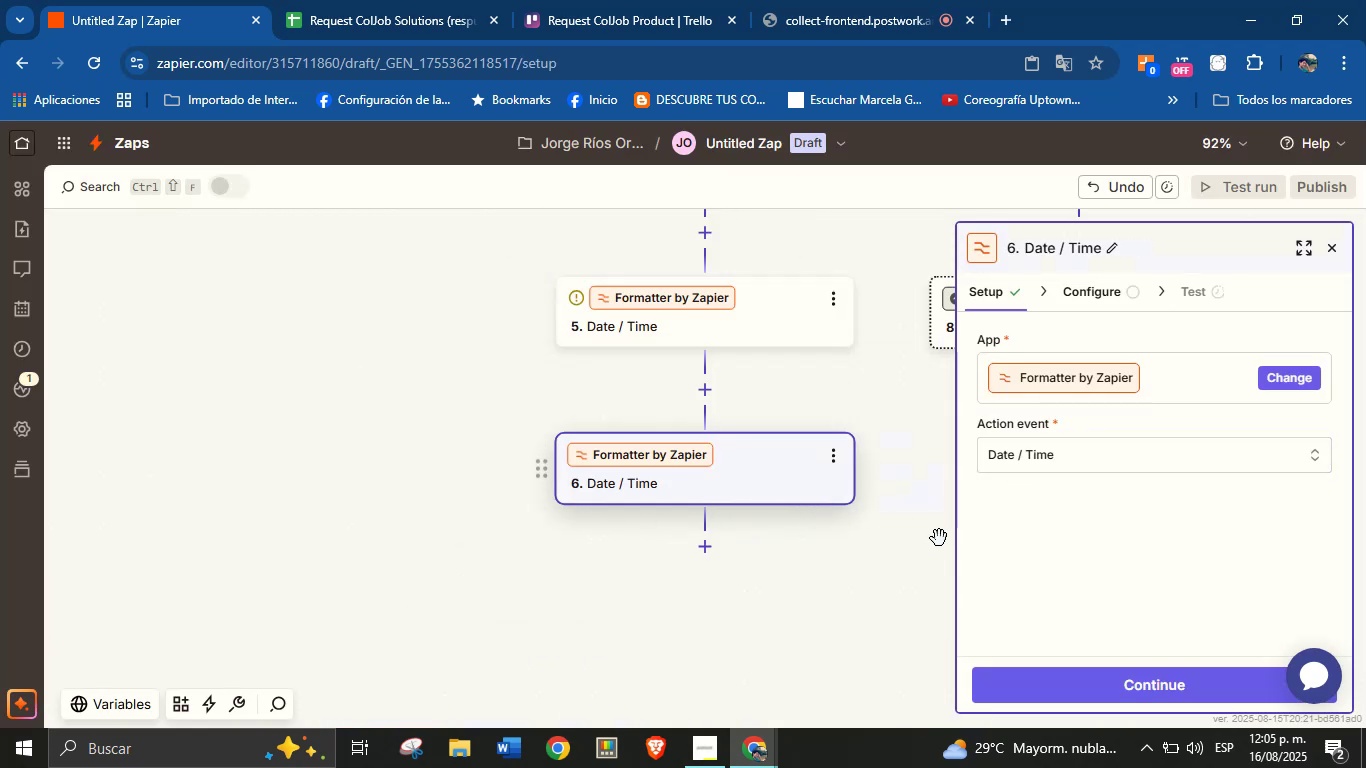 
mouse_move([1075, 645])
 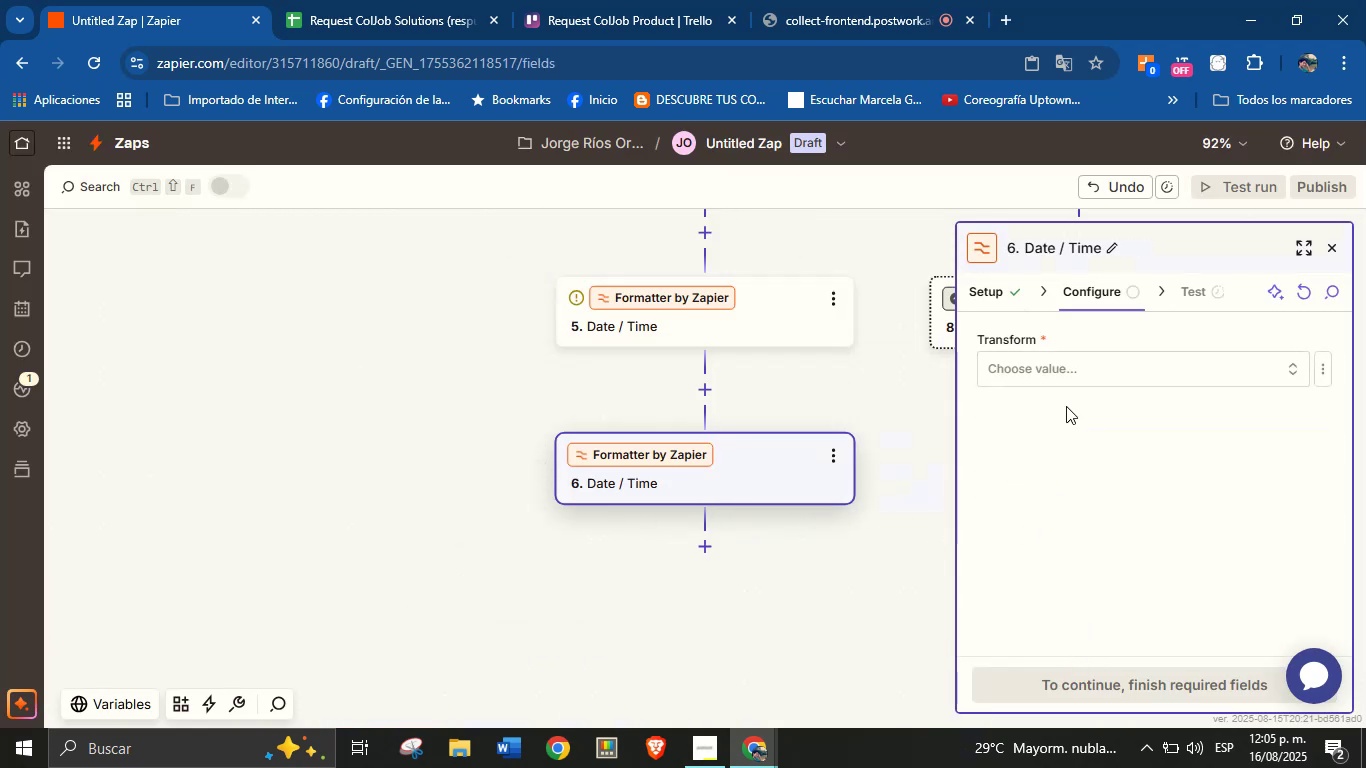 
left_click([1078, 359])
 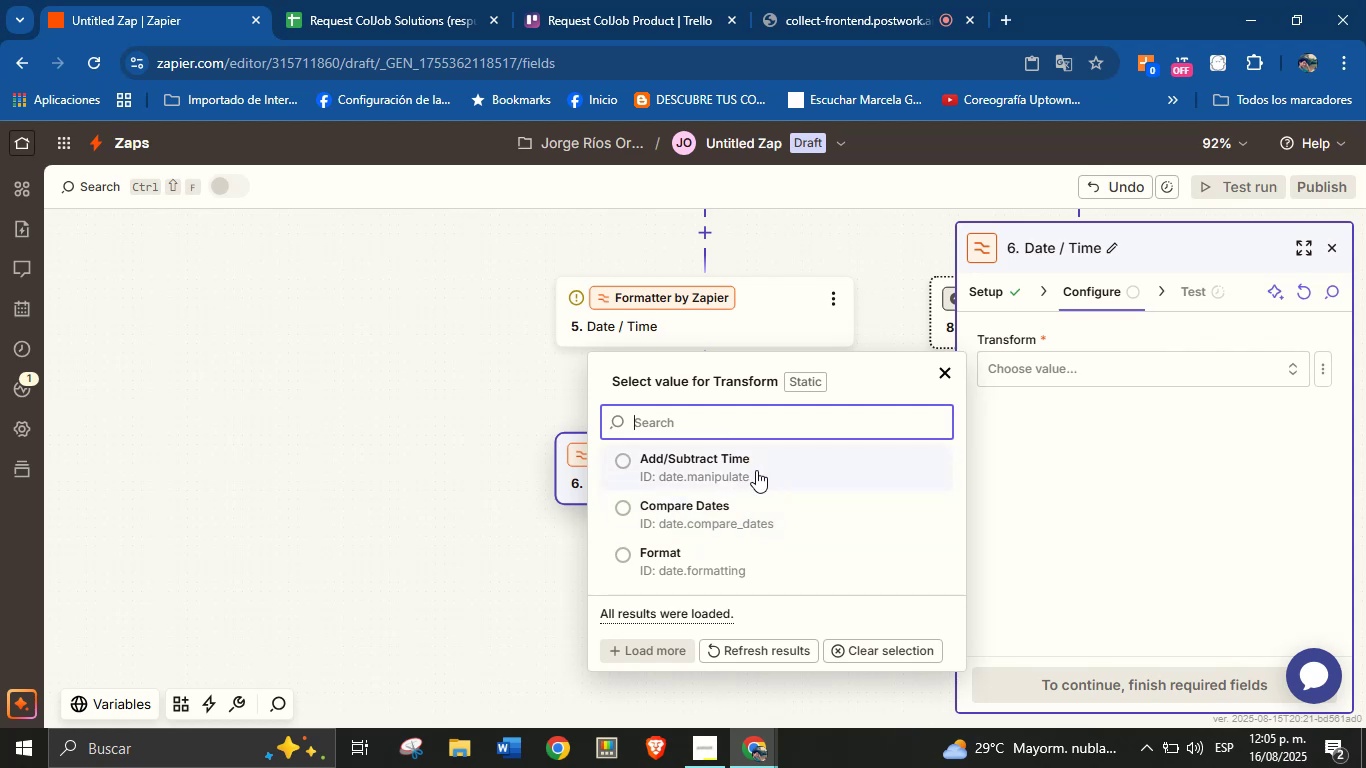 
left_click([756, 470])
 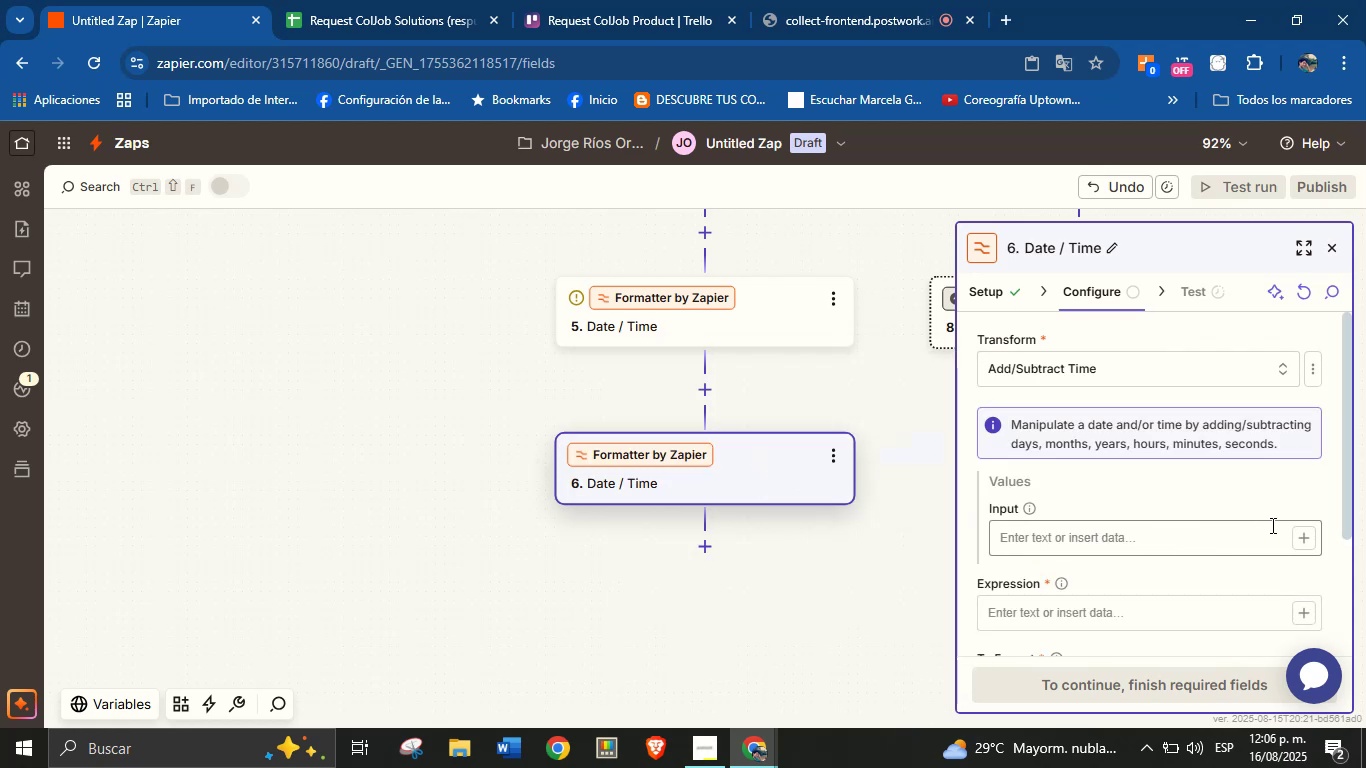 
wait(5.17)
 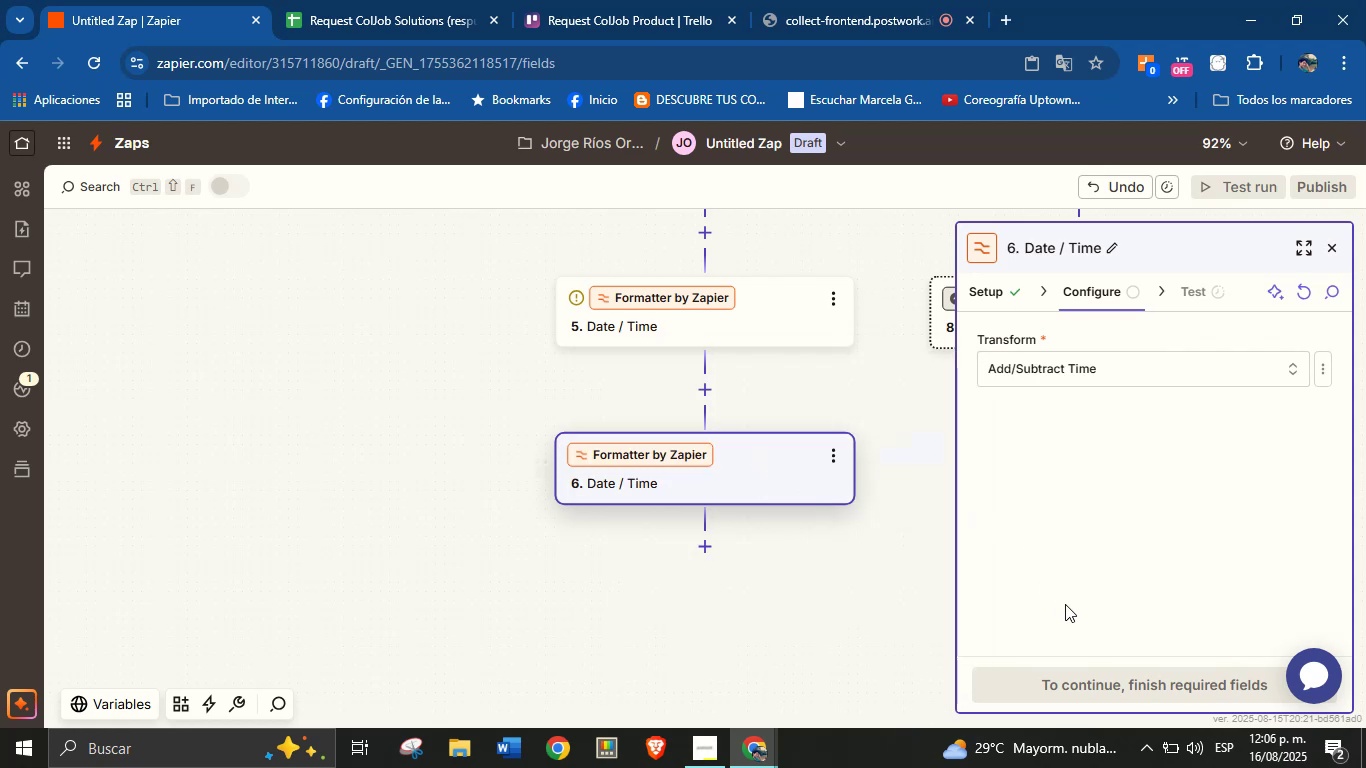 
left_click([1300, 545])
 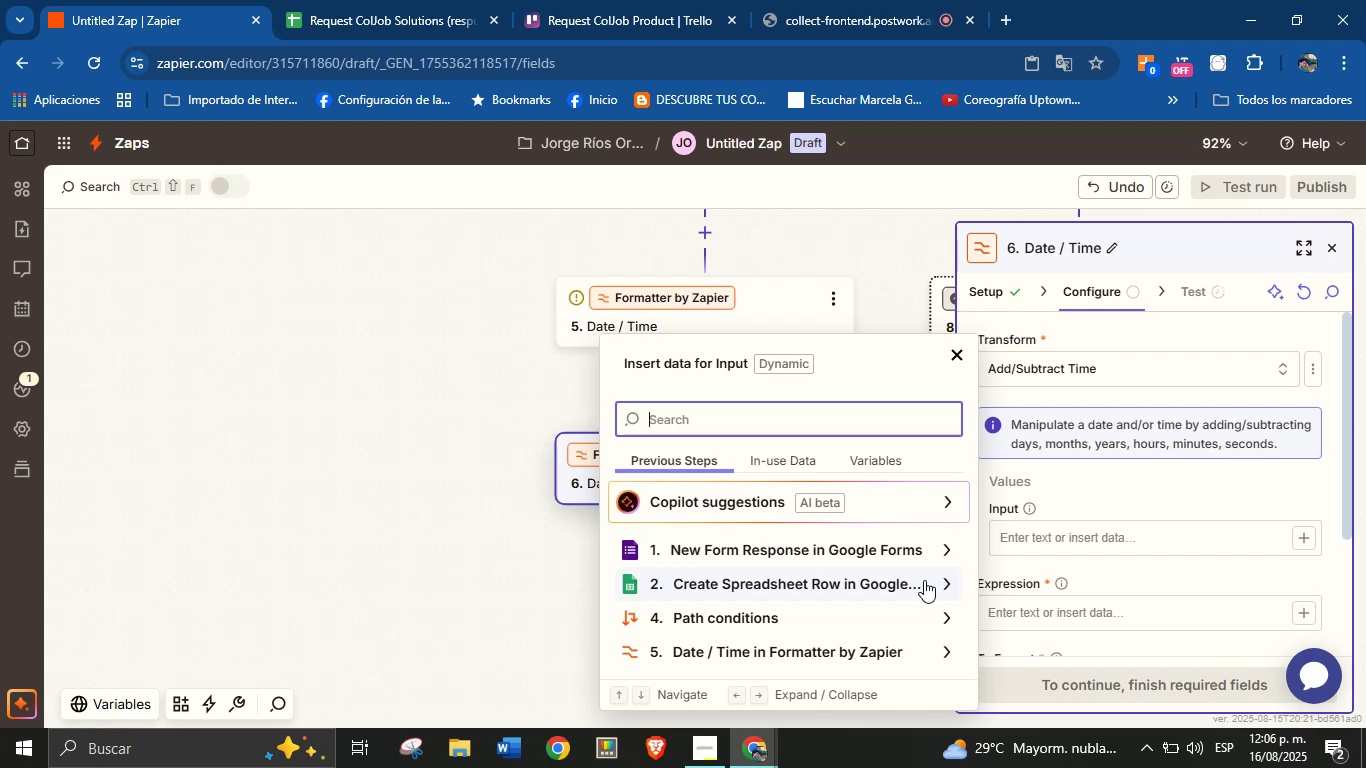 
wait(18.3)
 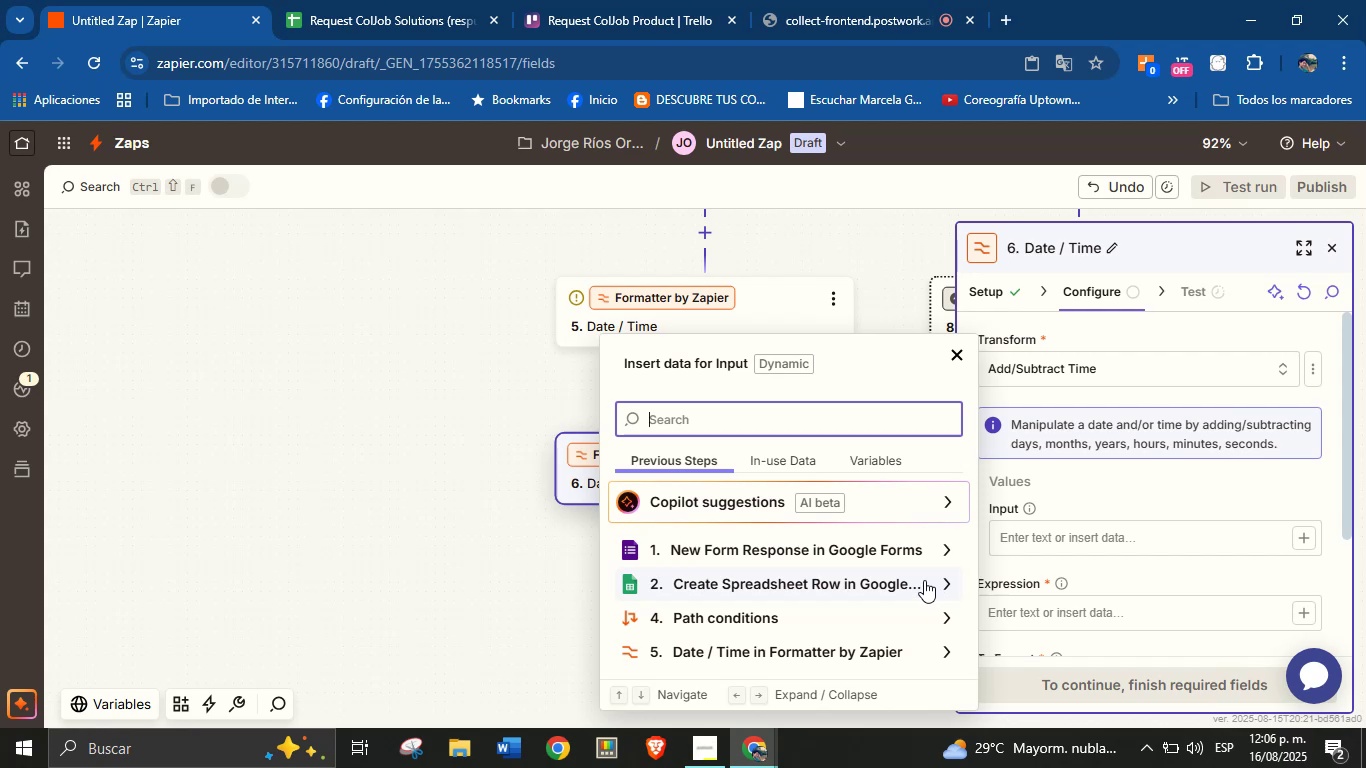 
scroll: coordinate [935, 610], scroll_direction: down, amount: 2.0
 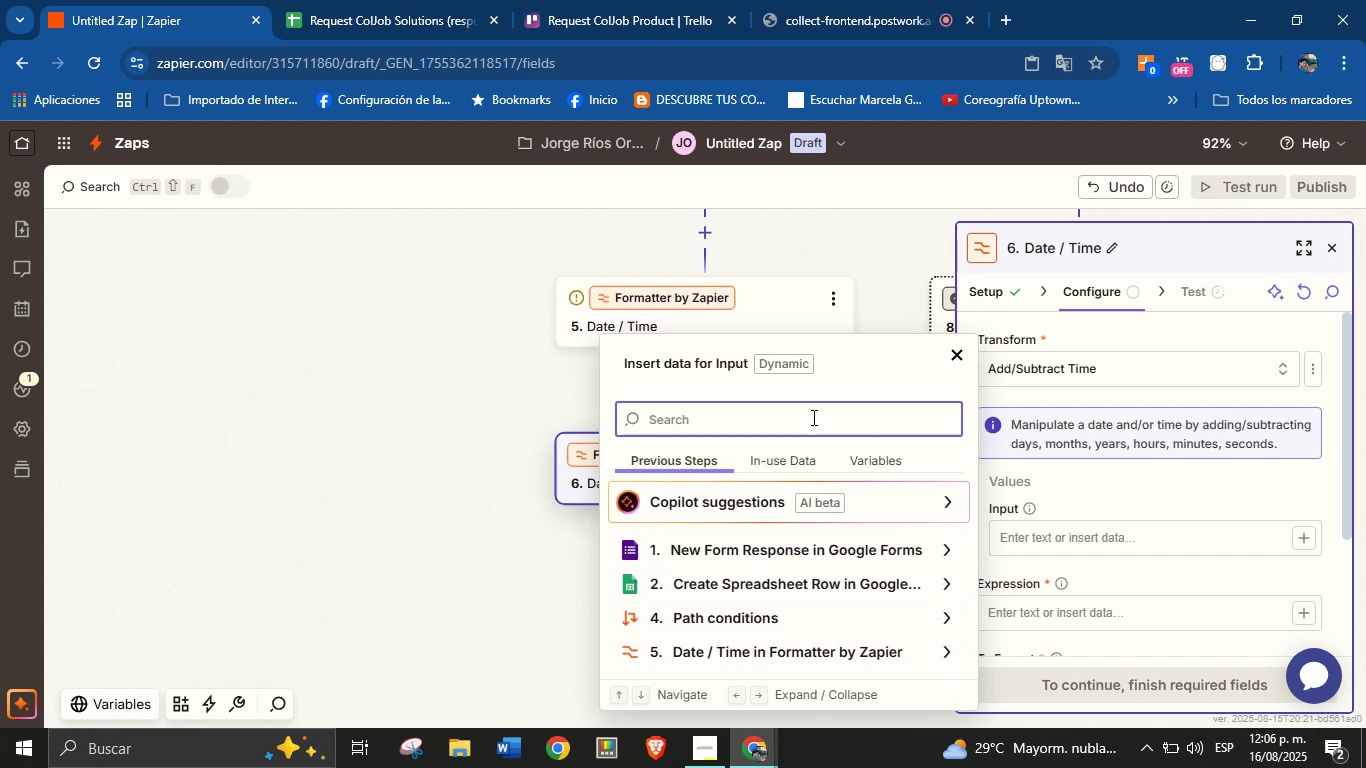 
type(me)
 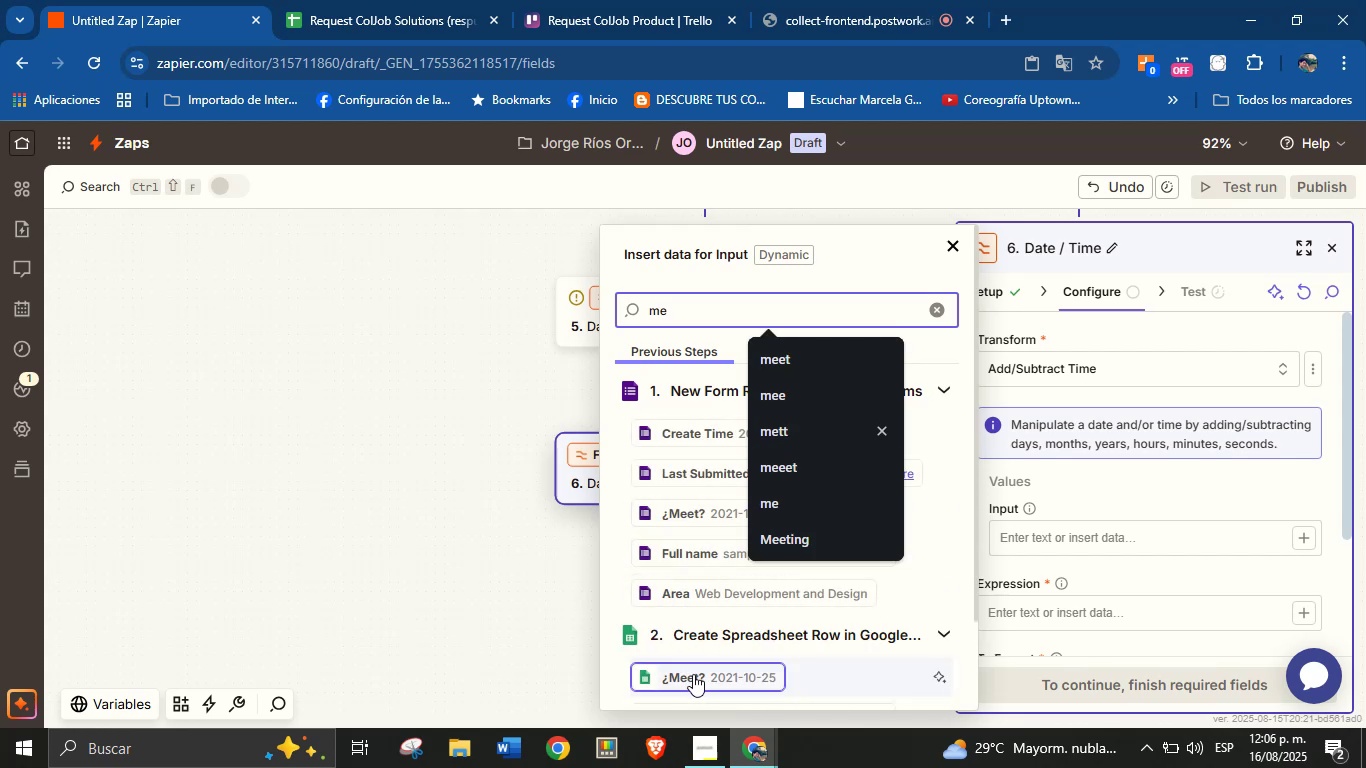 
left_click([693, 674])
 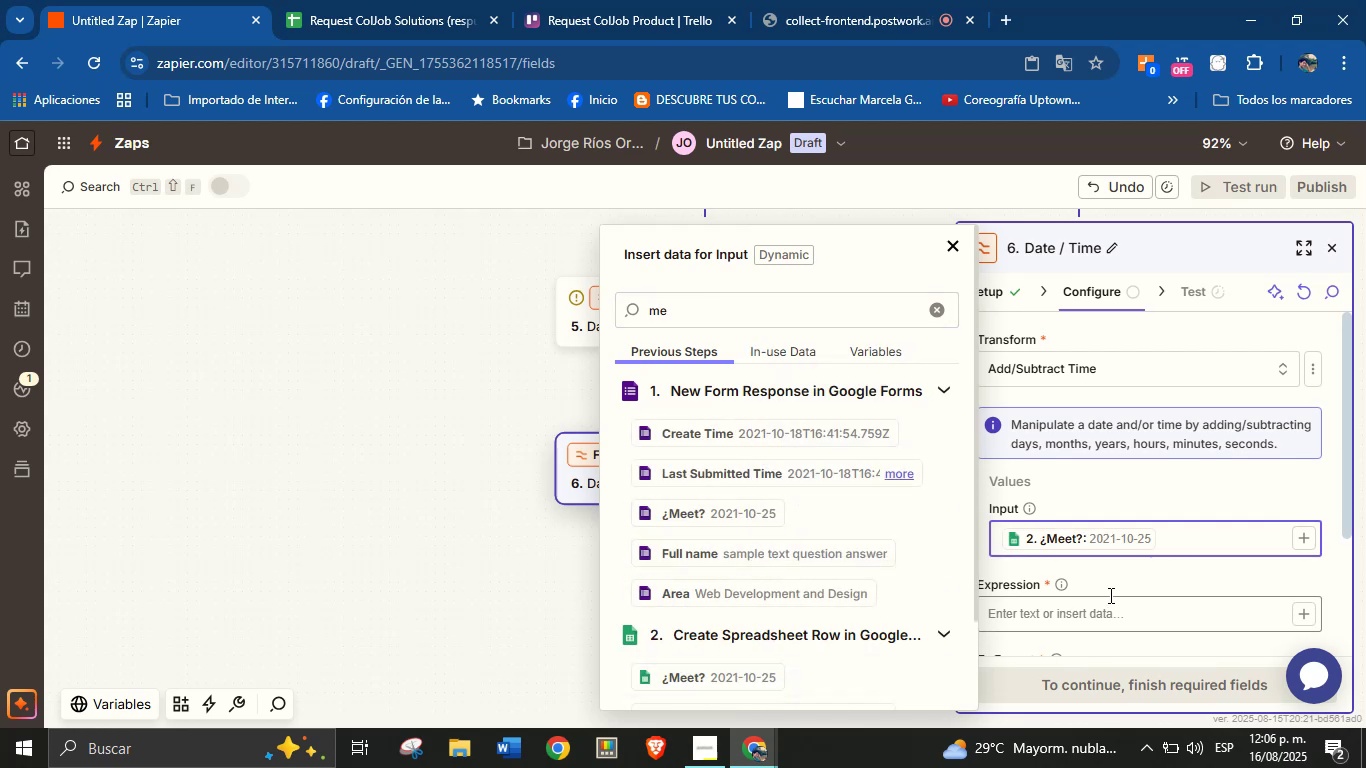 
left_click([1131, 581])
 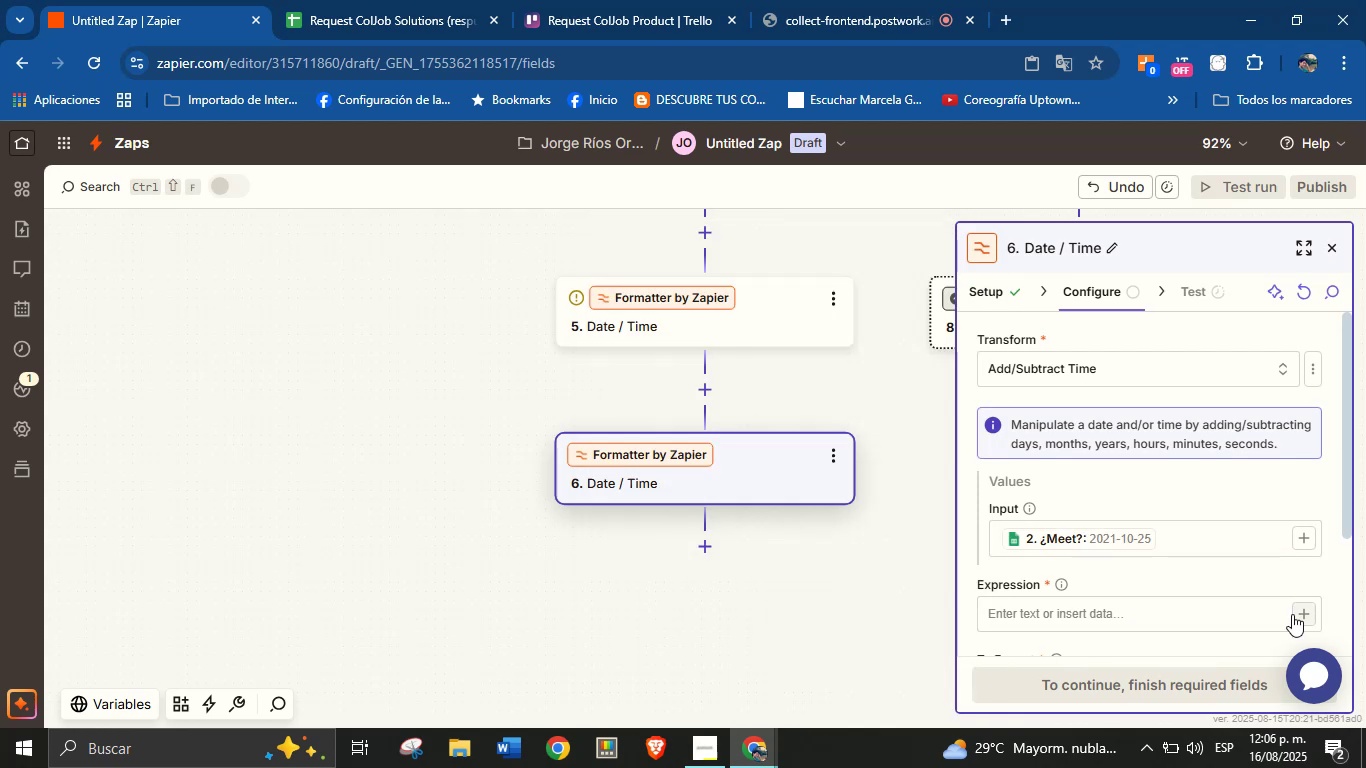 
left_click([1293, 614])
 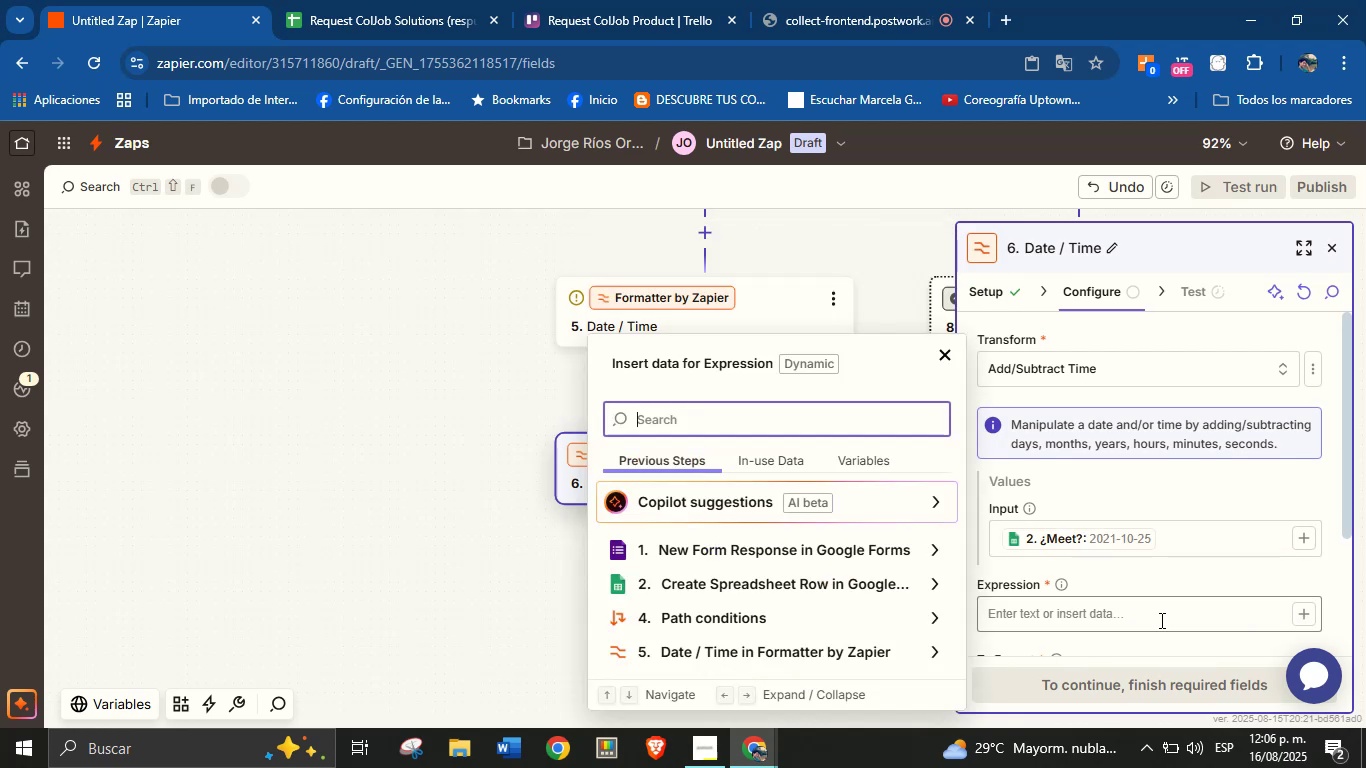 
left_click([1127, 623])
 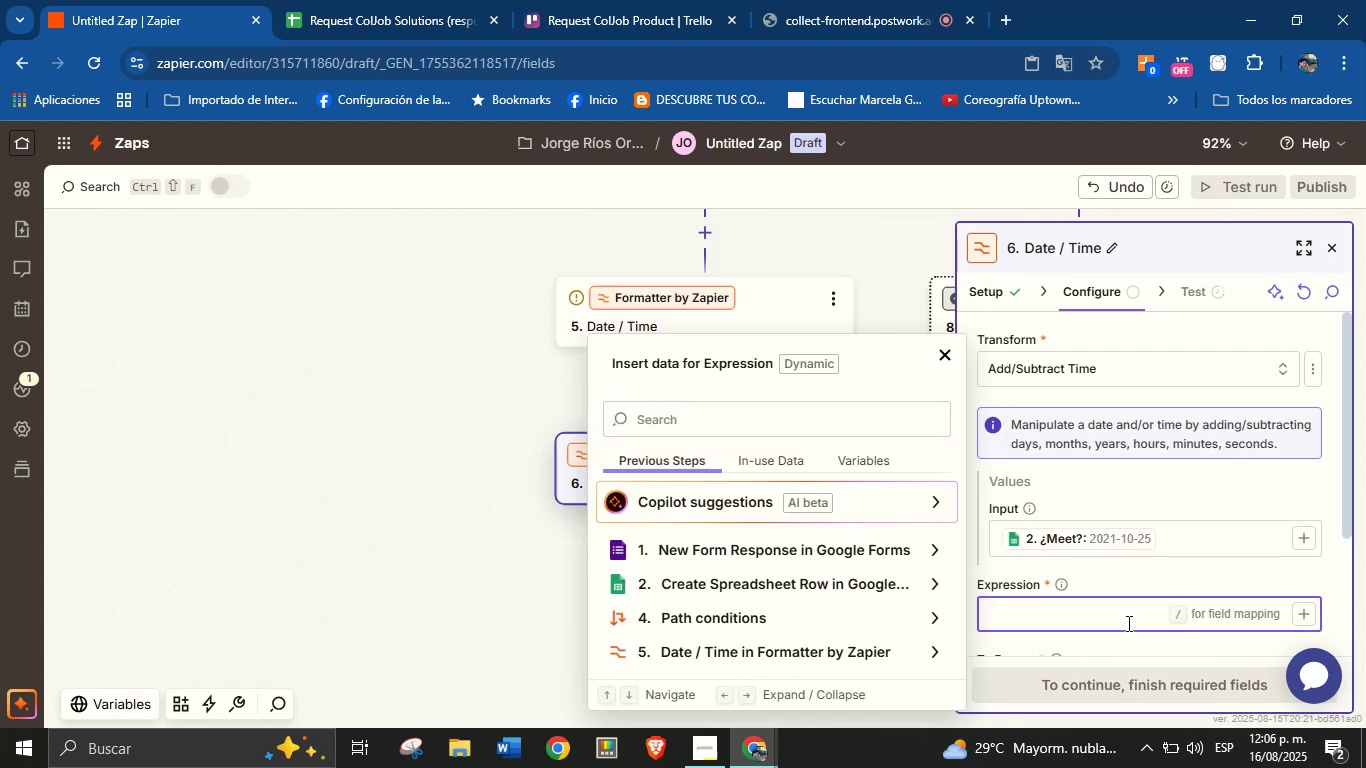 
type(=1 hour)
 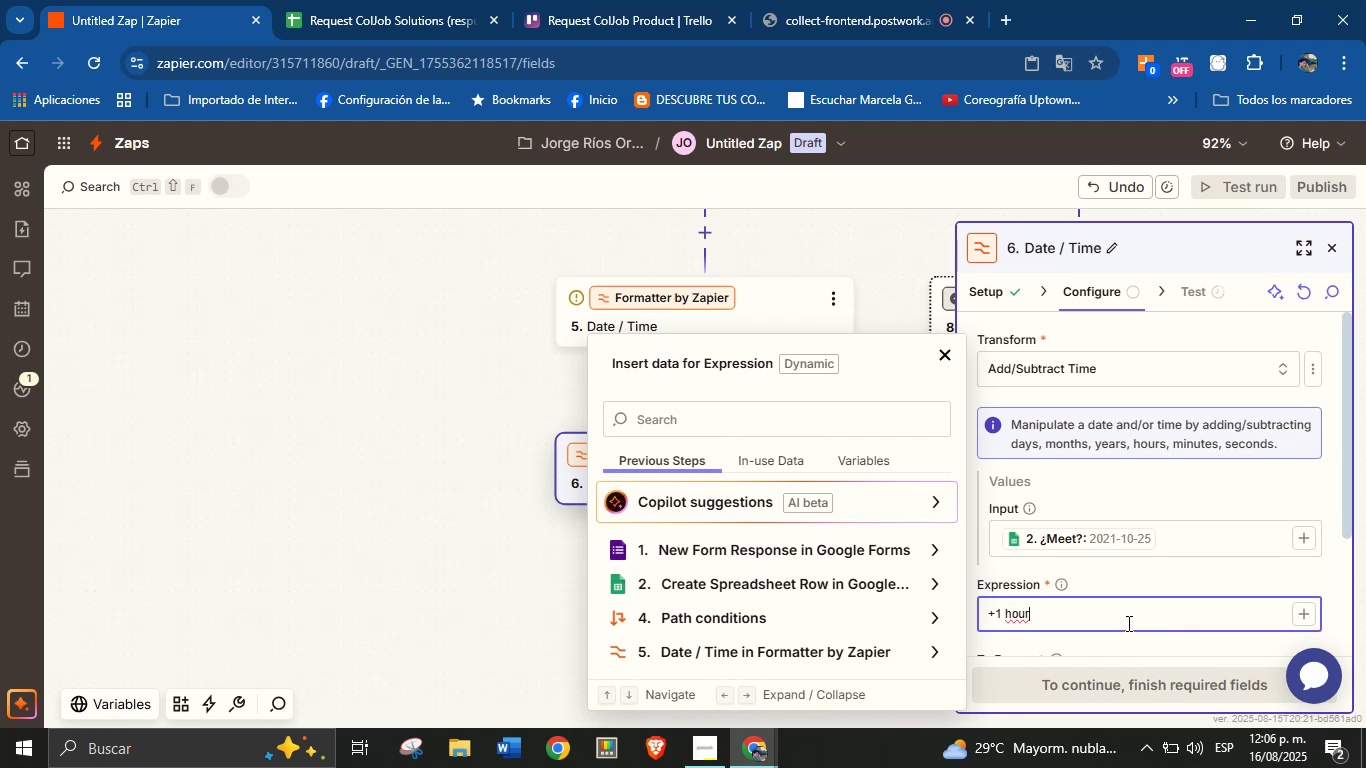 
left_click([1139, 584])
 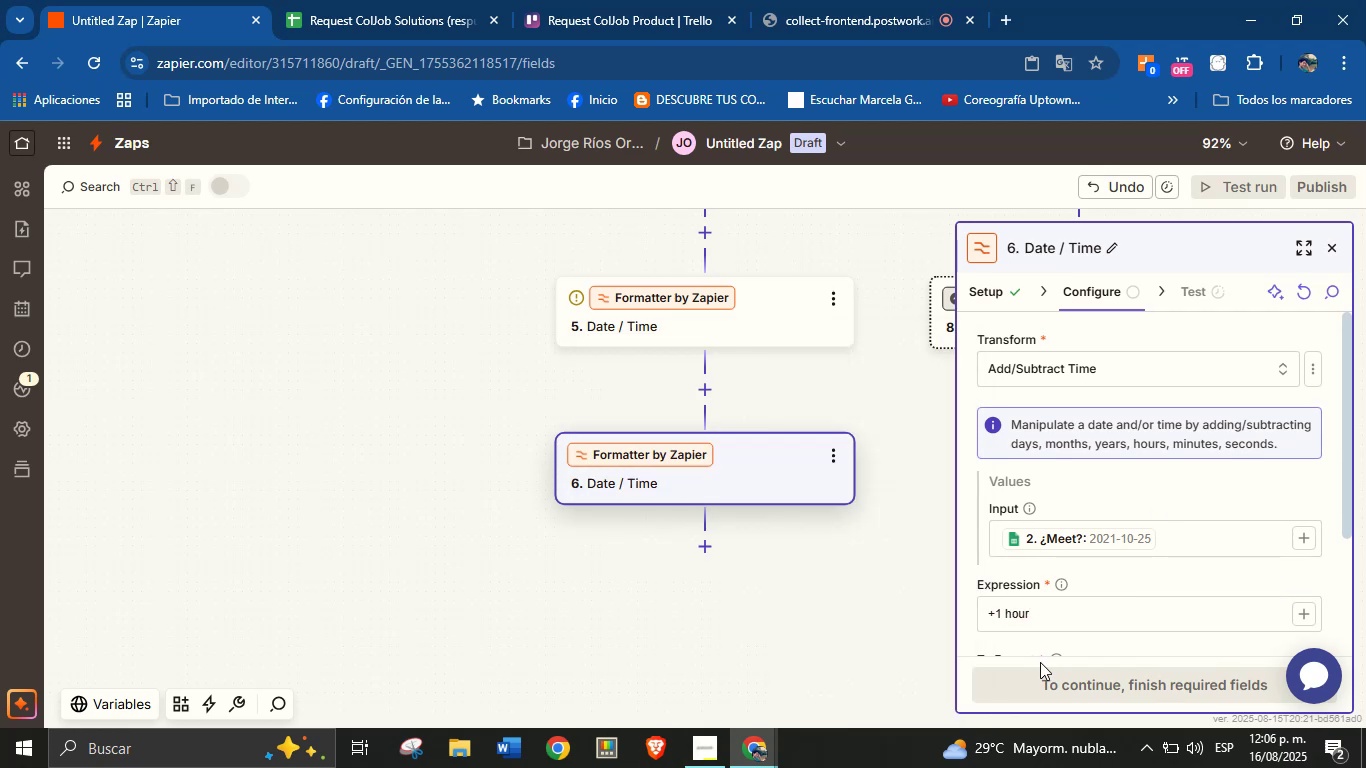 
scroll: coordinate [1148, 496], scroll_direction: down, amount: 3.0
 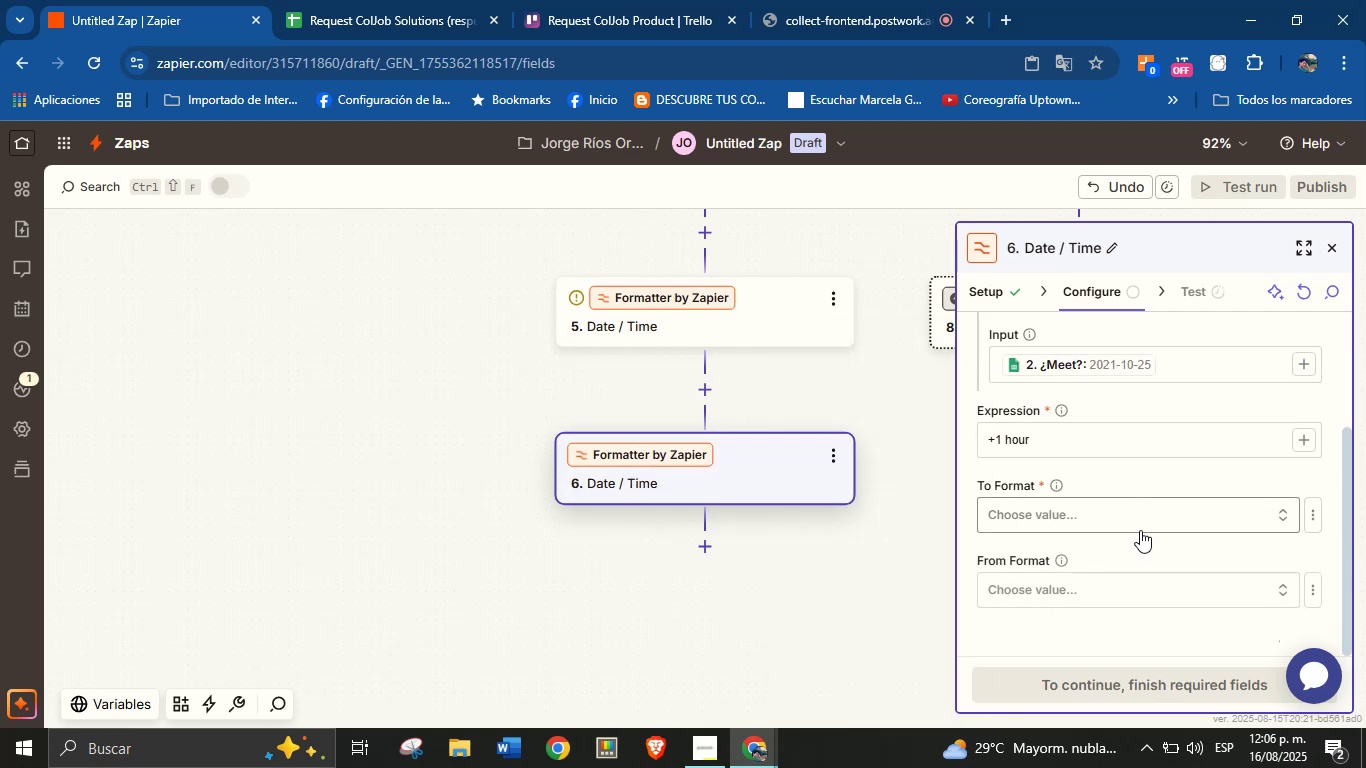 
left_click([1140, 523])
 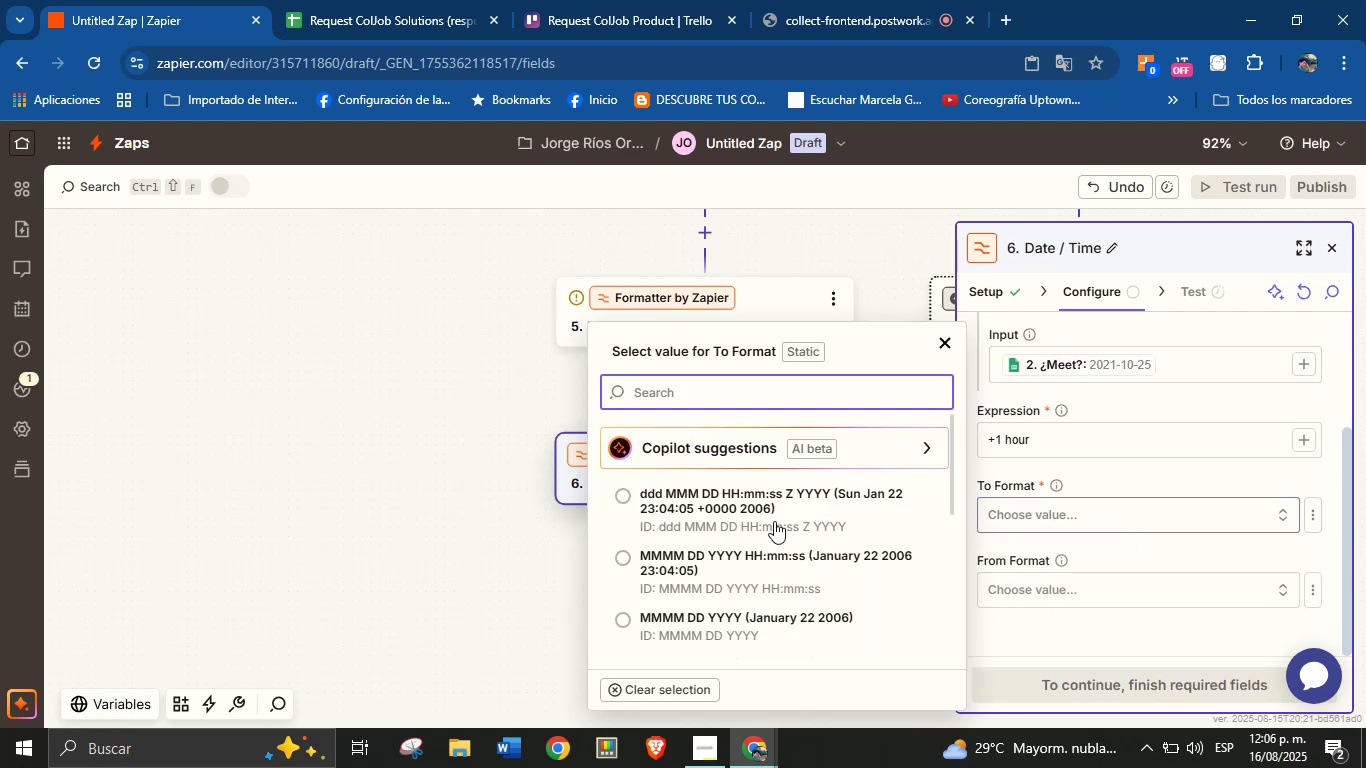 
scroll: coordinate [738, 532], scroll_direction: none, amount: 0.0
 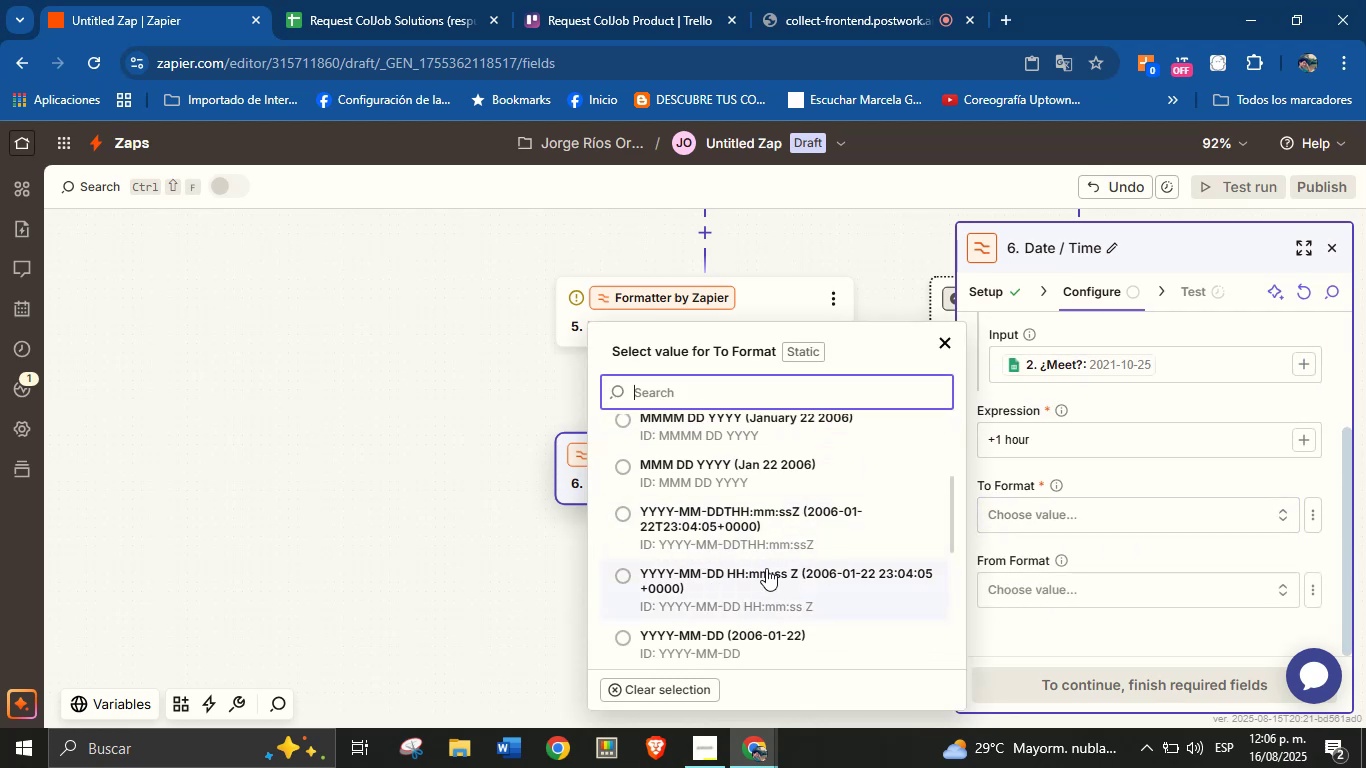 
left_click([766, 533])
 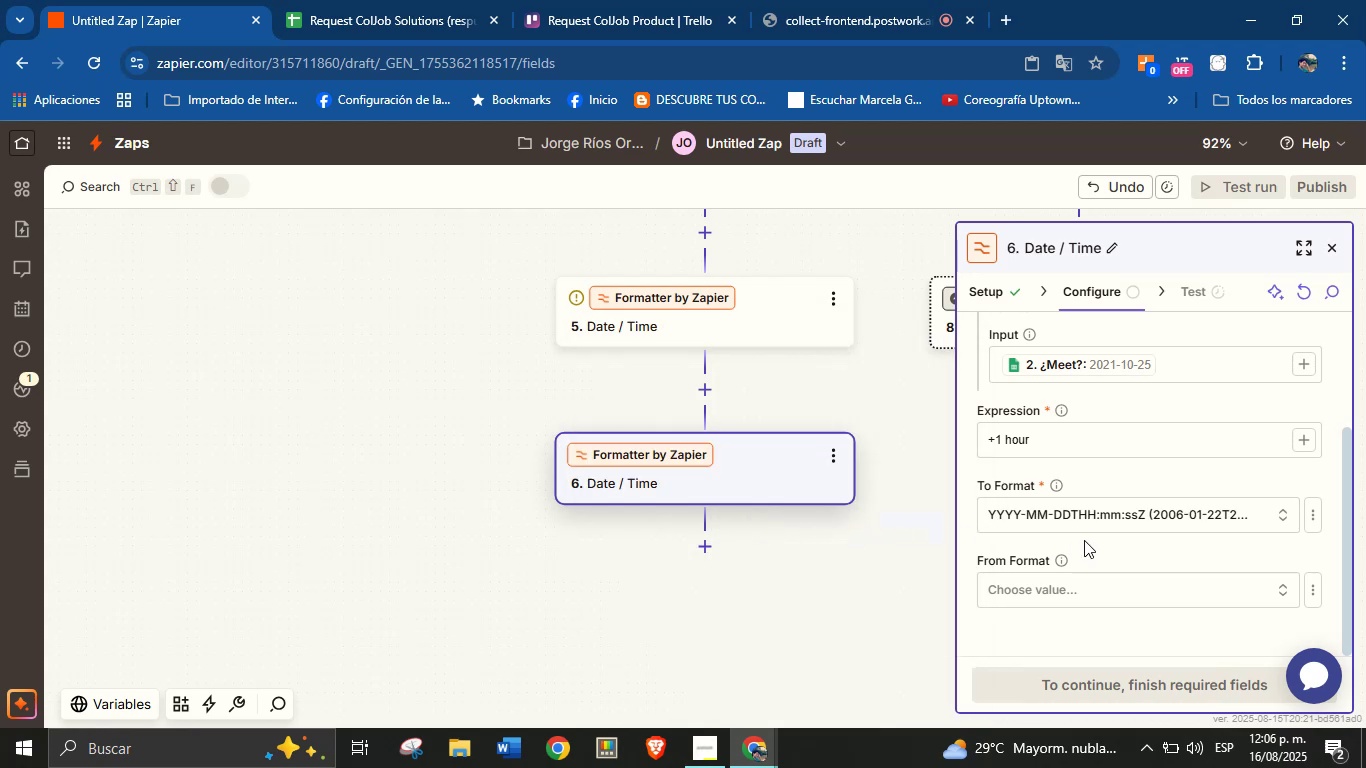 
left_click([1104, 540])
 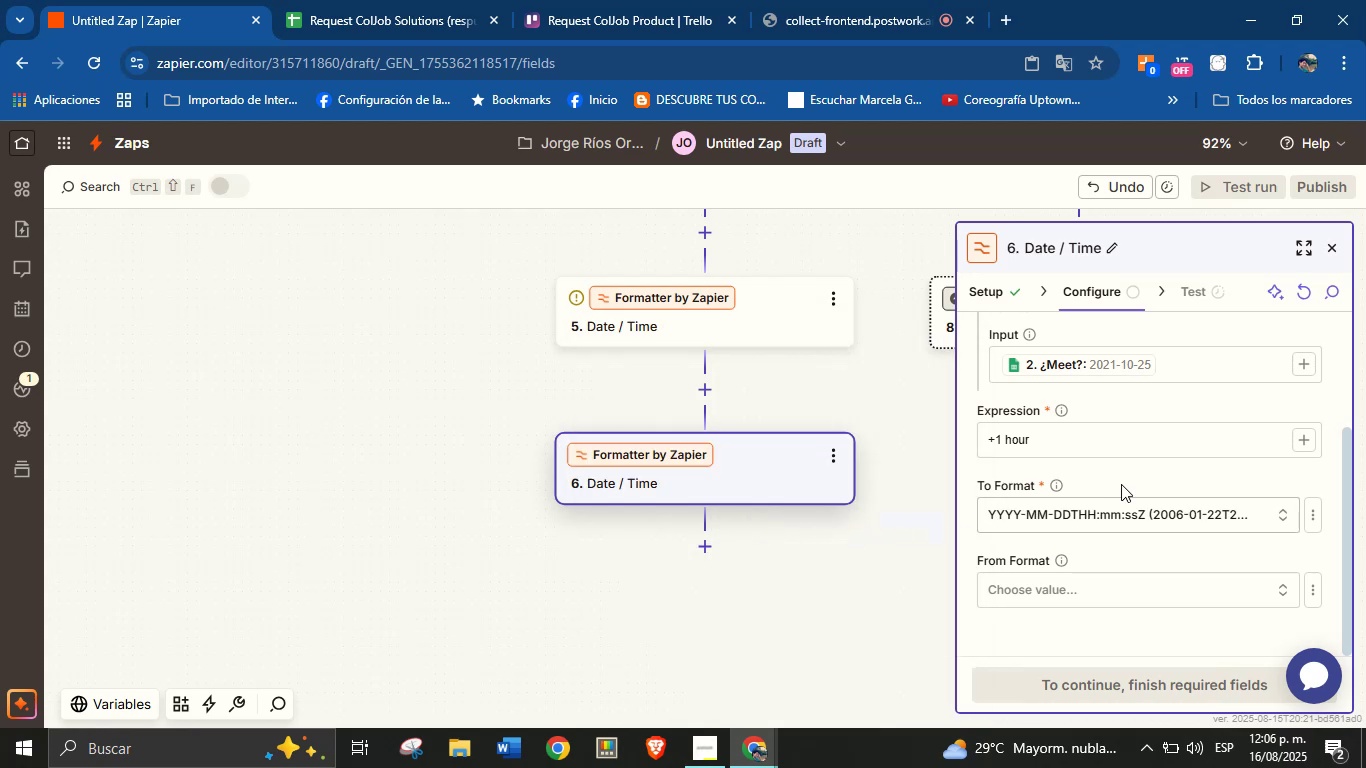 
scroll: coordinate [1127, 470], scroll_direction: up, amount: 1.0
 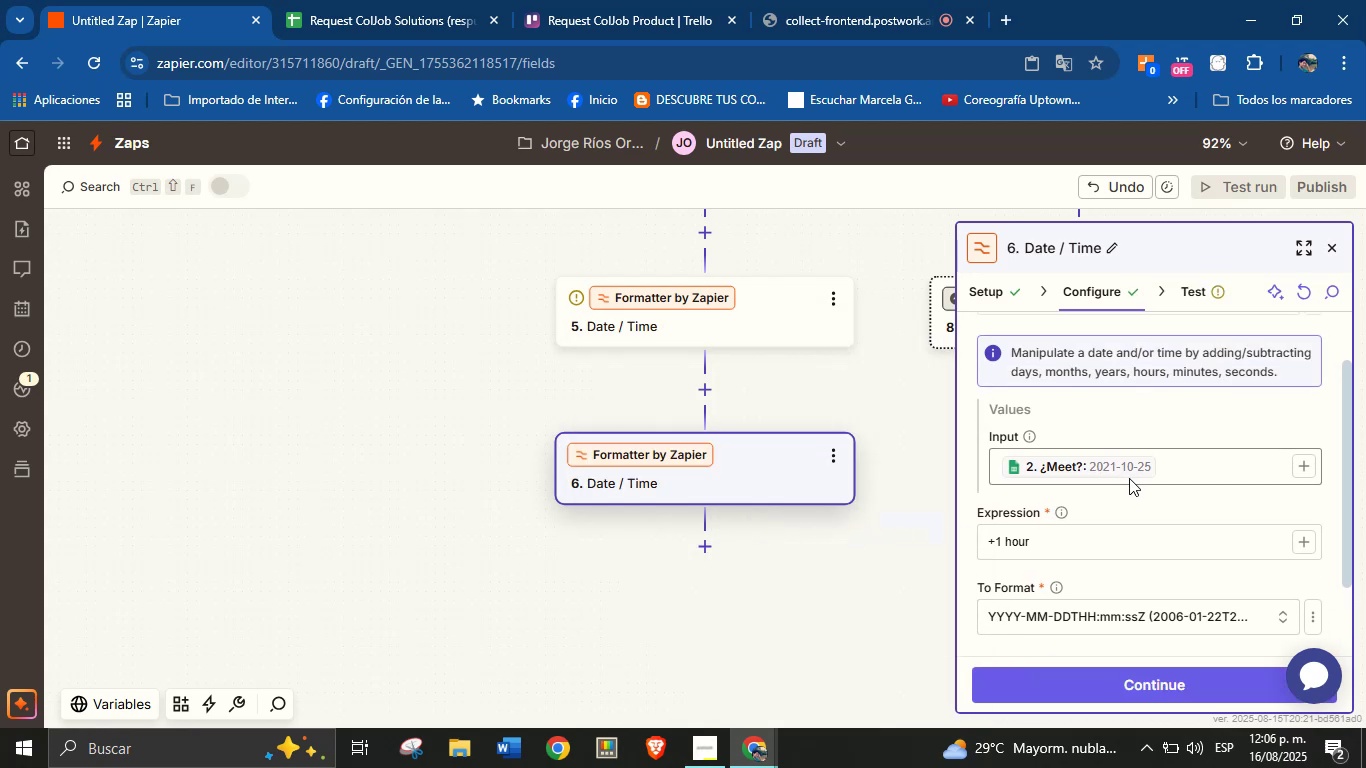 
scroll: coordinate [1139, 504], scroll_direction: down, amount: 2.0
 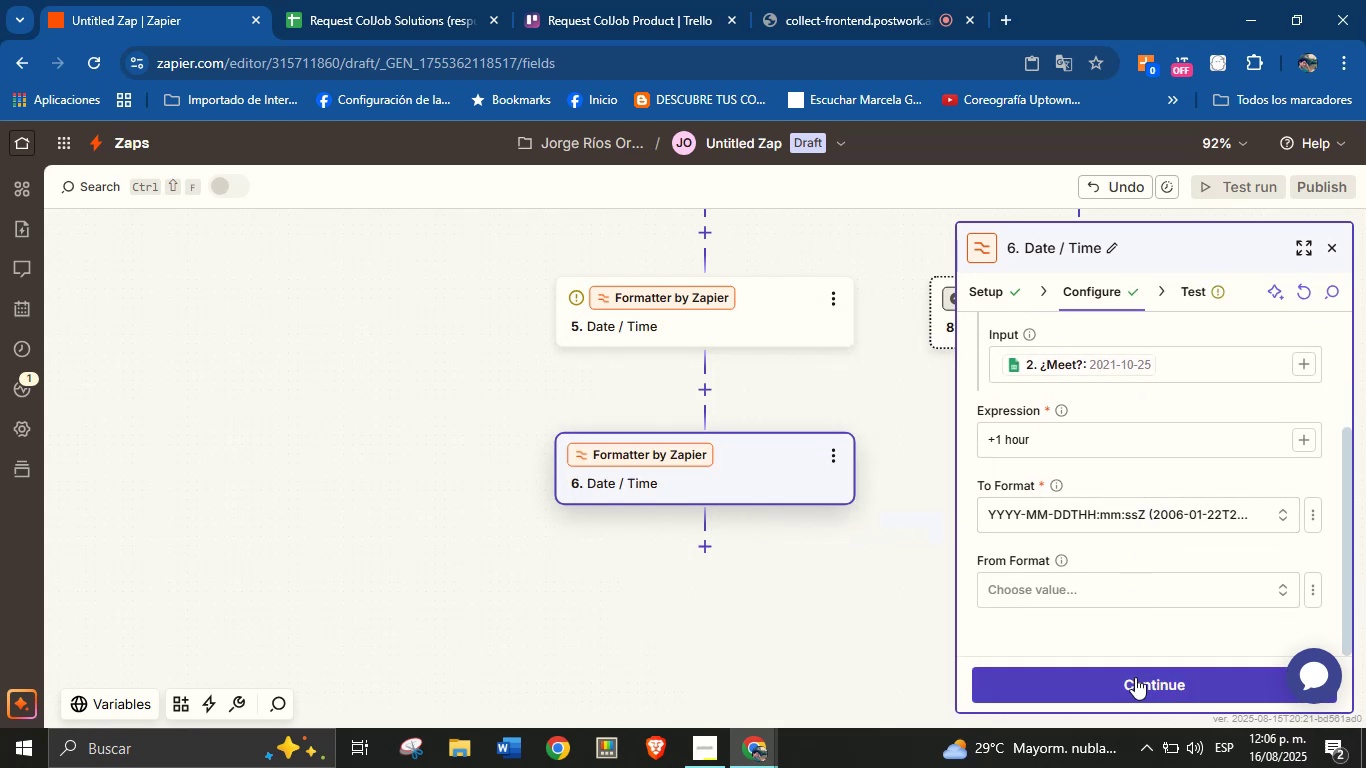 
left_click([1141, 684])
 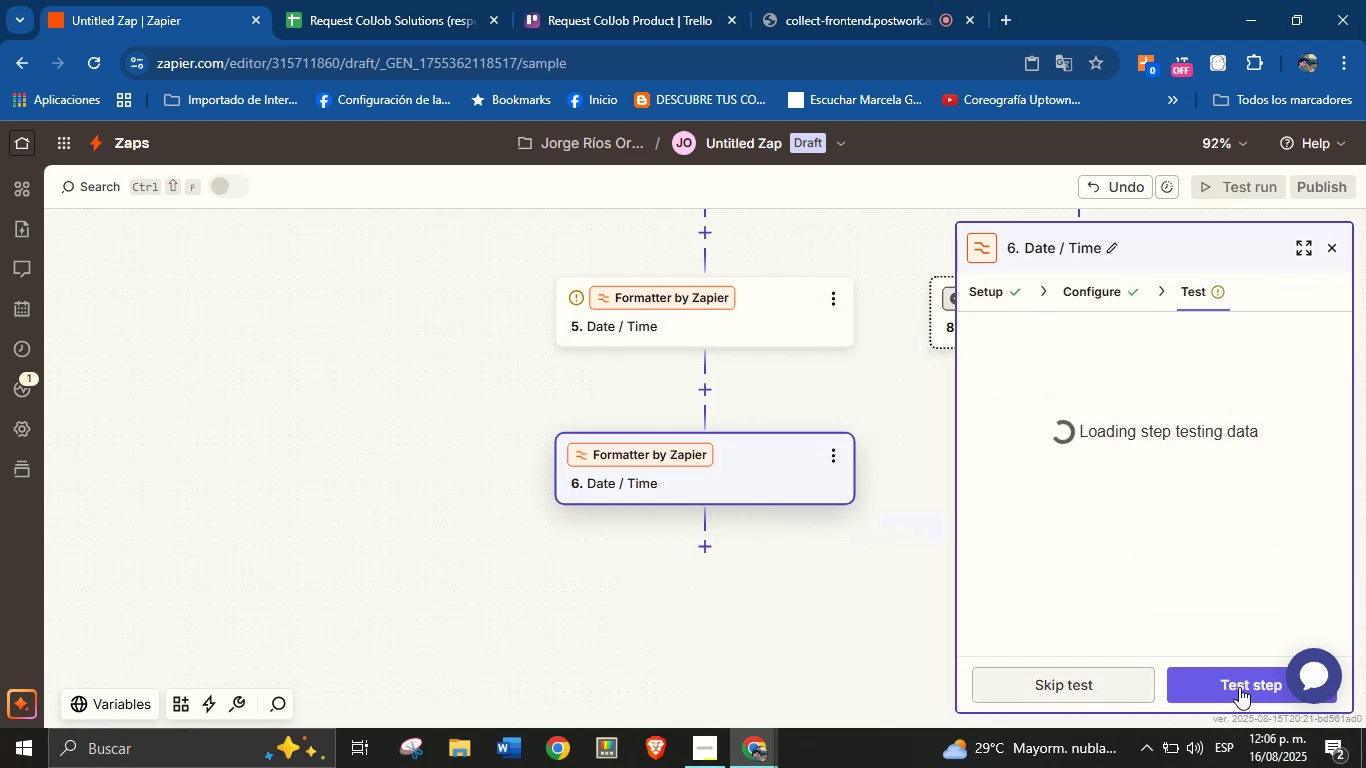 
left_click([1239, 687])
 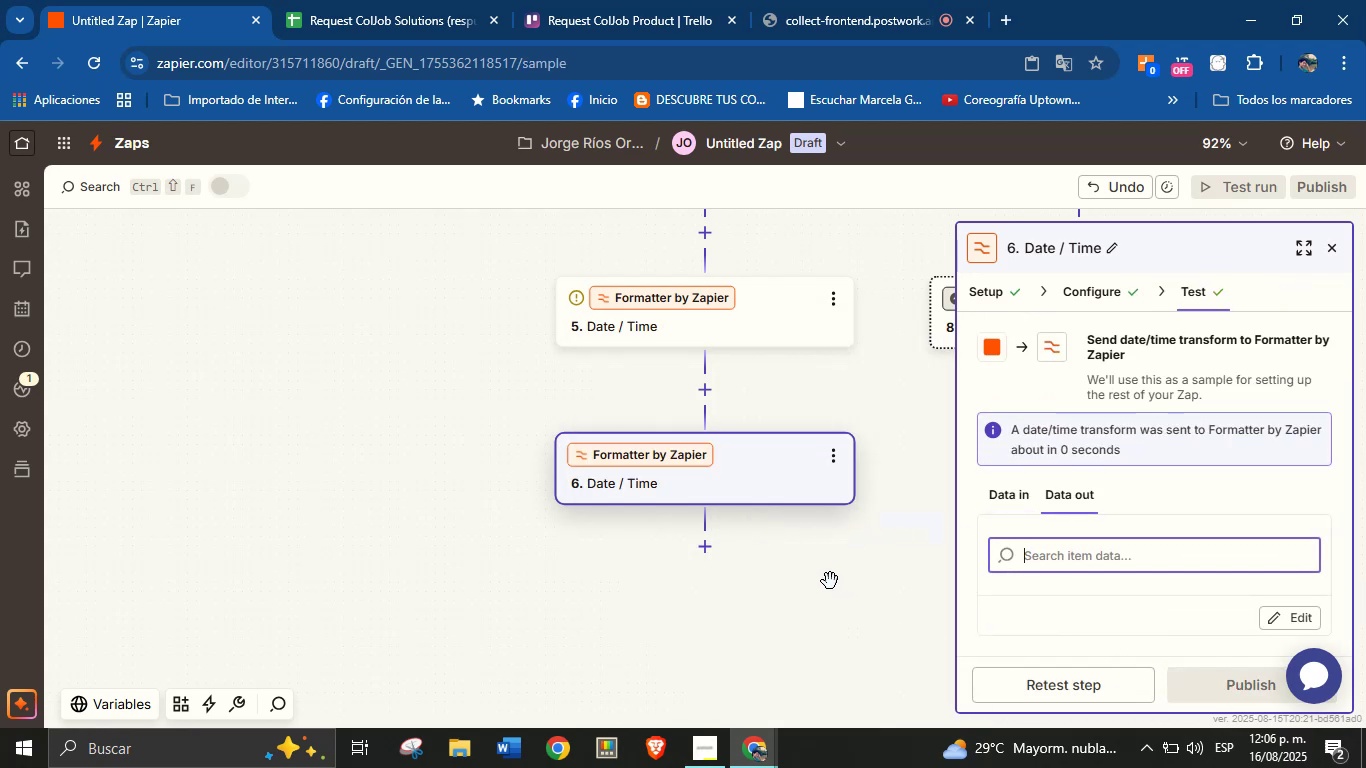 
wait(5.81)
 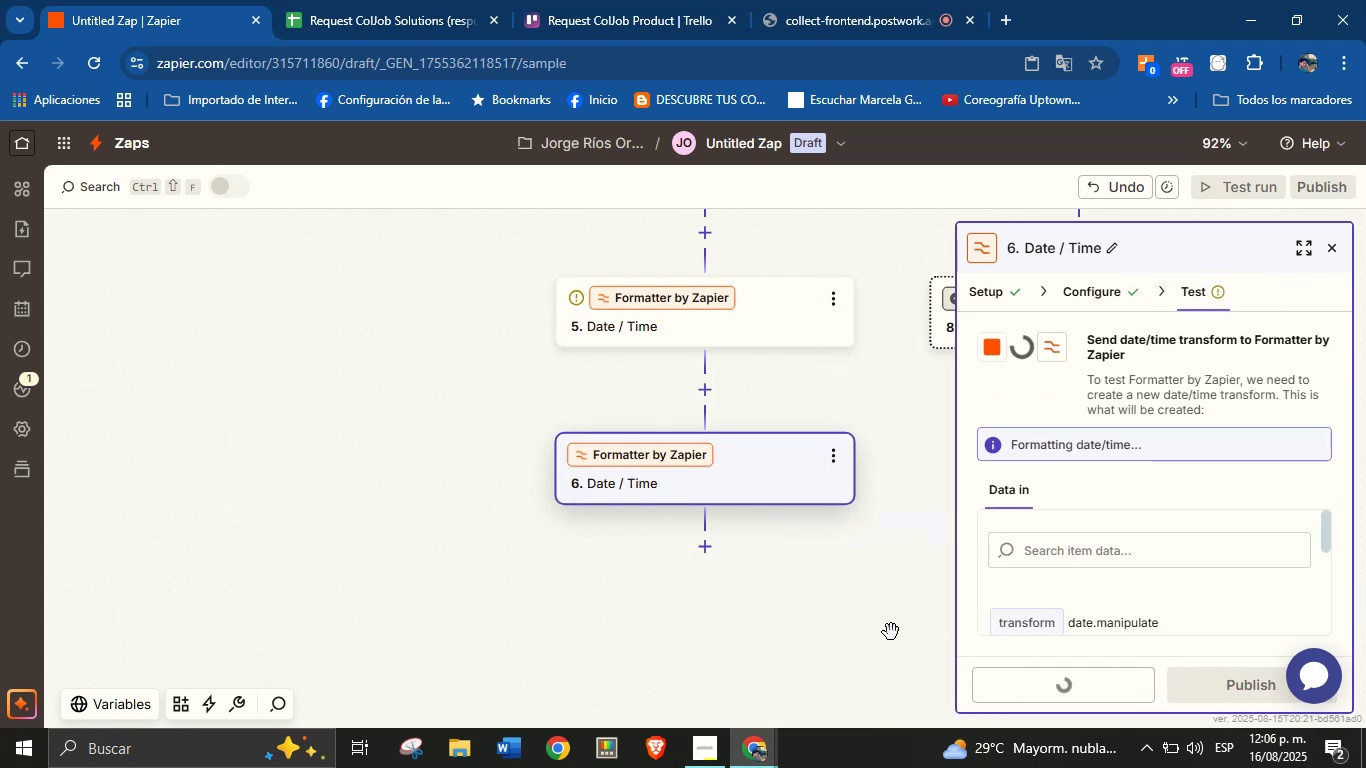 
left_click([707, 553])
 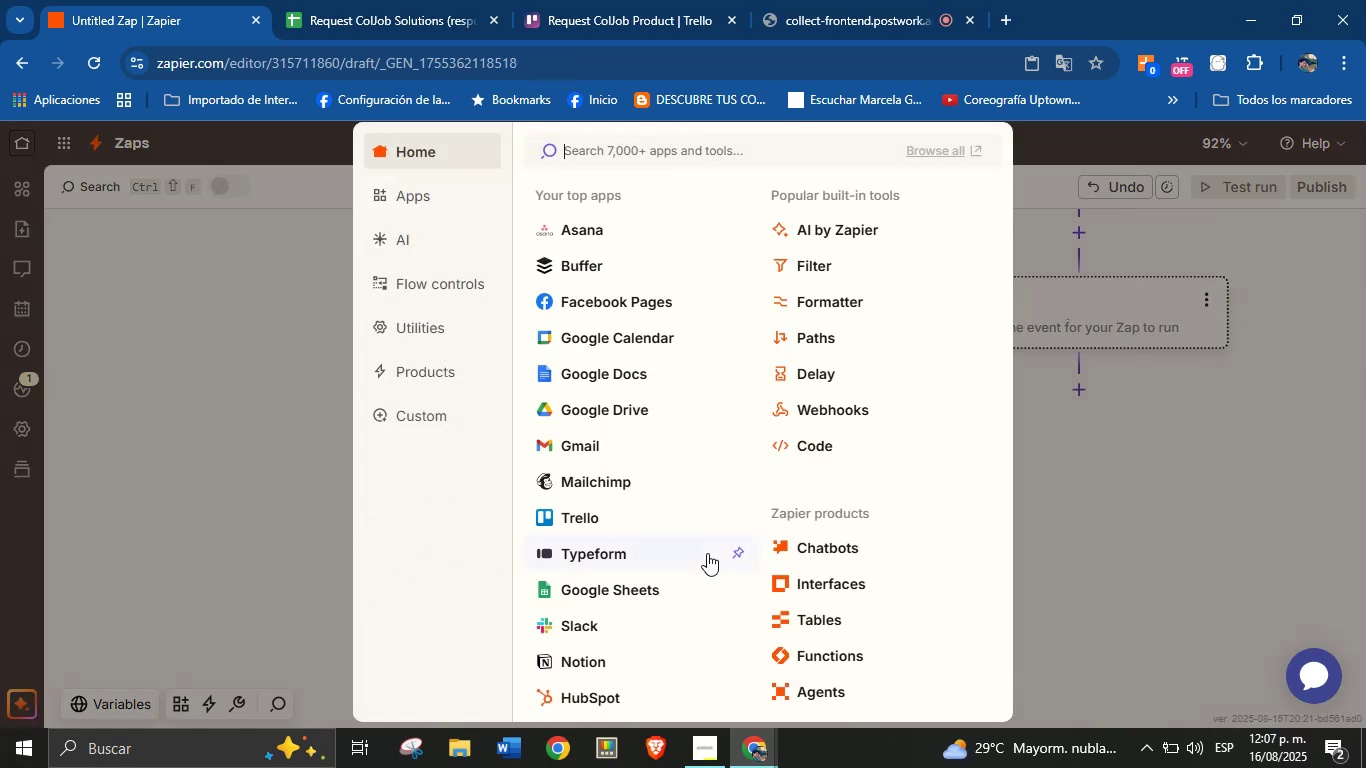 
wait(6.87)
 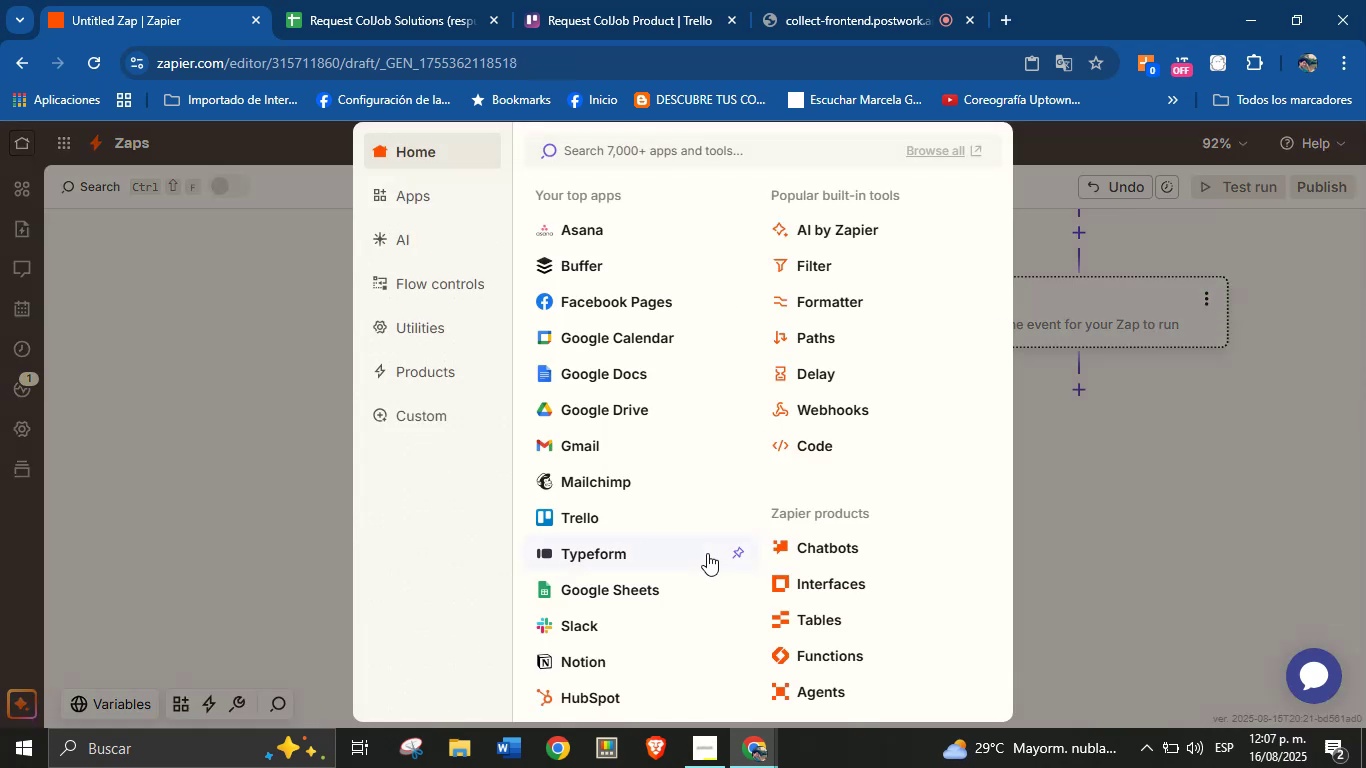 
left_click([589, 331])
 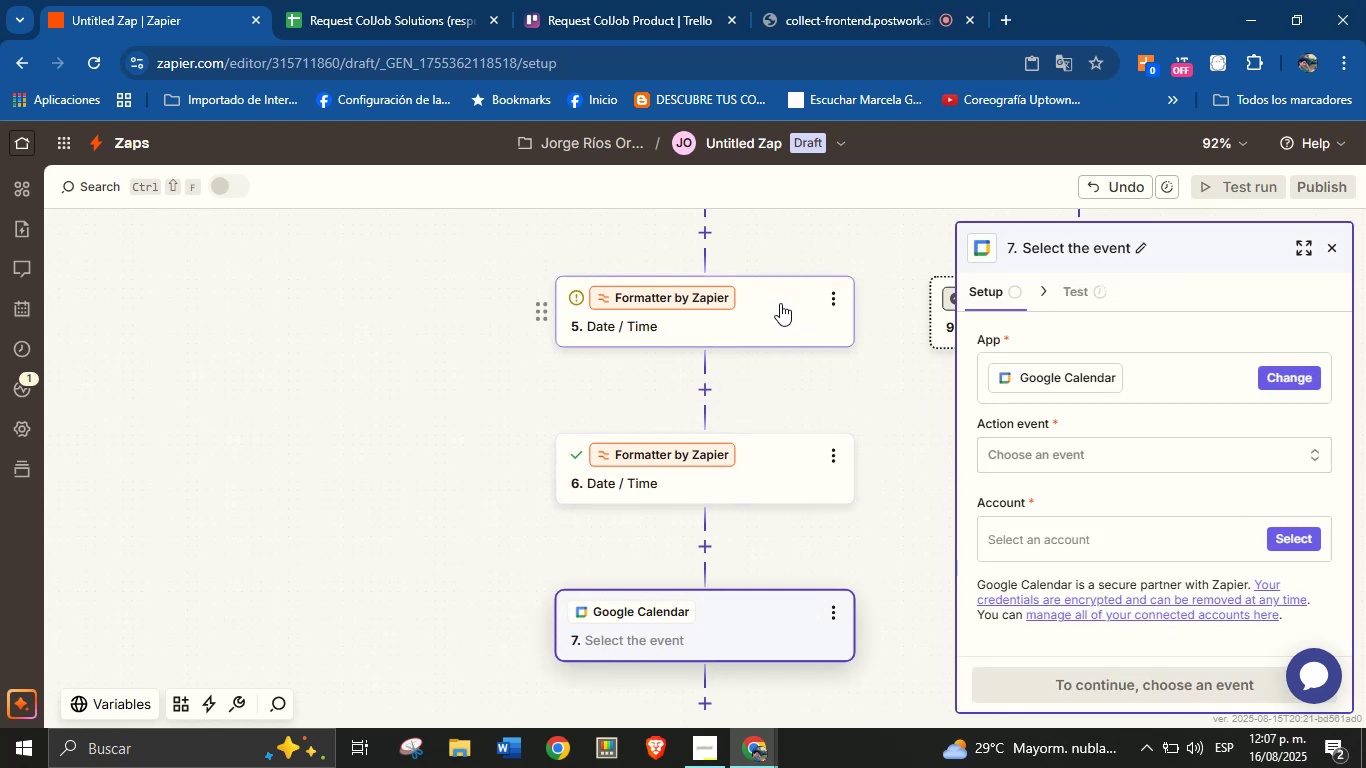 
left_click([1049, 442])
 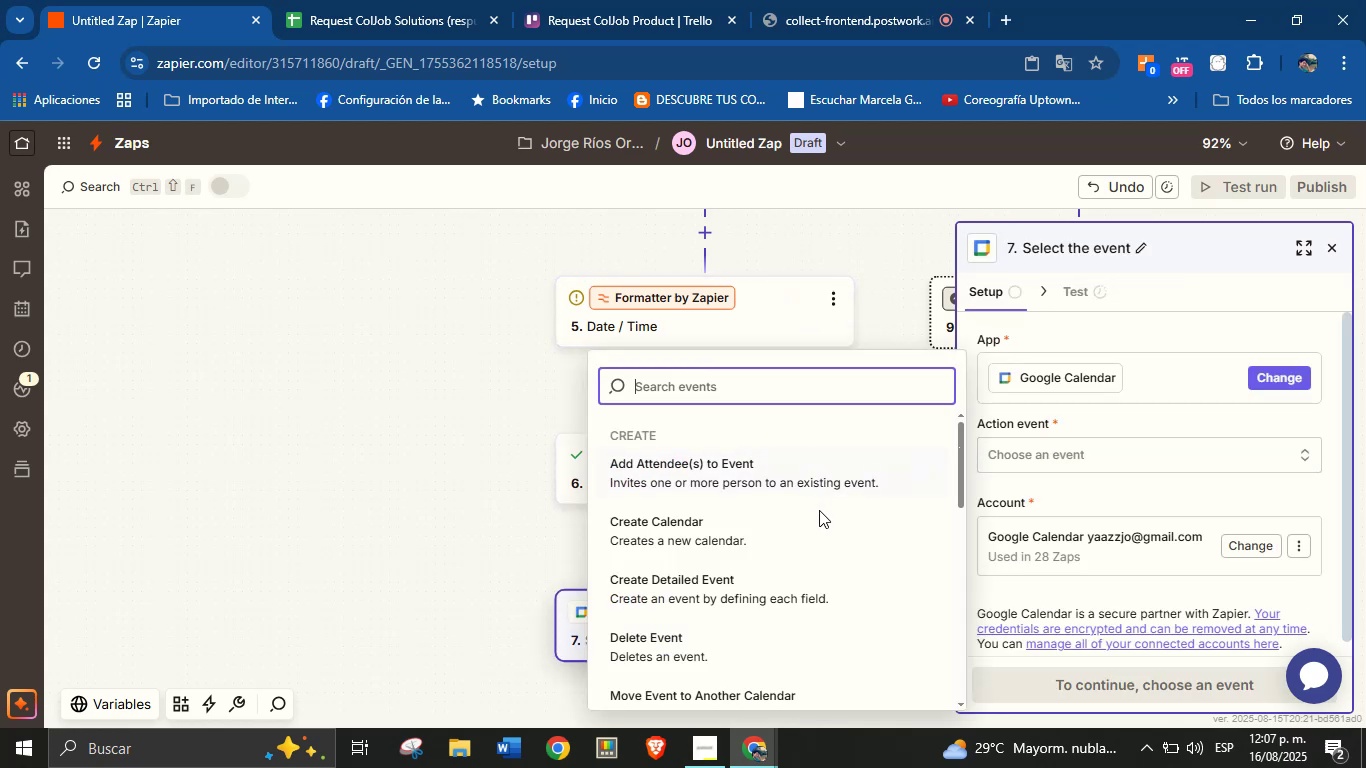 
left_click([745, 591])
 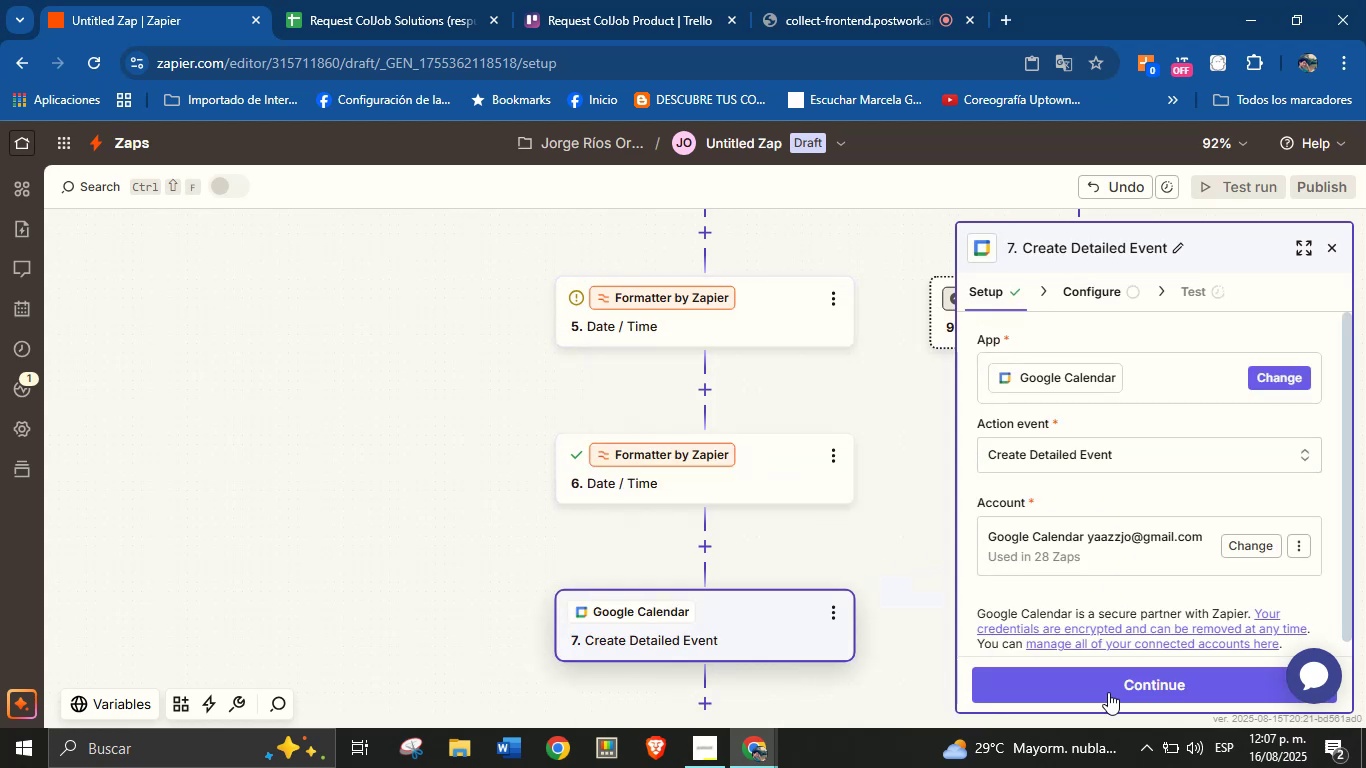 
left_click([1112, 684])
 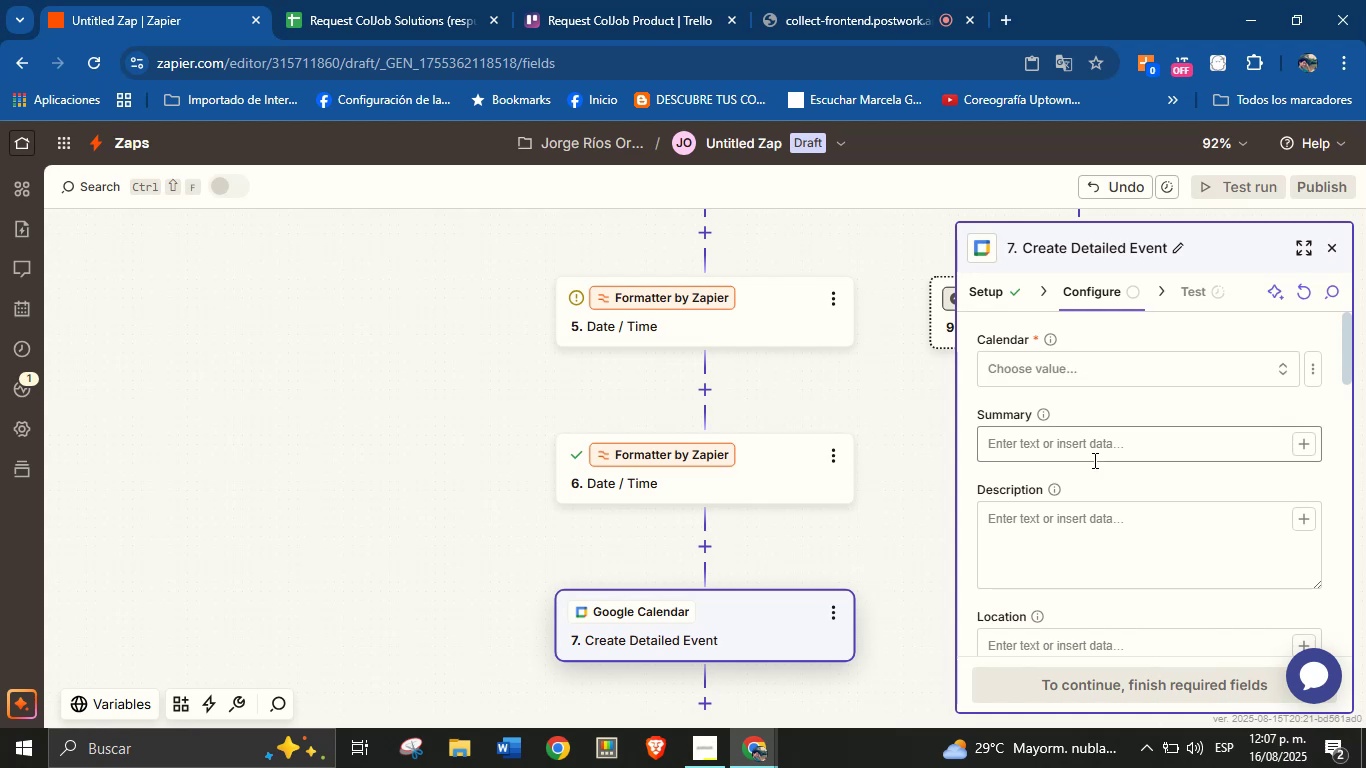 
left_click([1099, 372])
 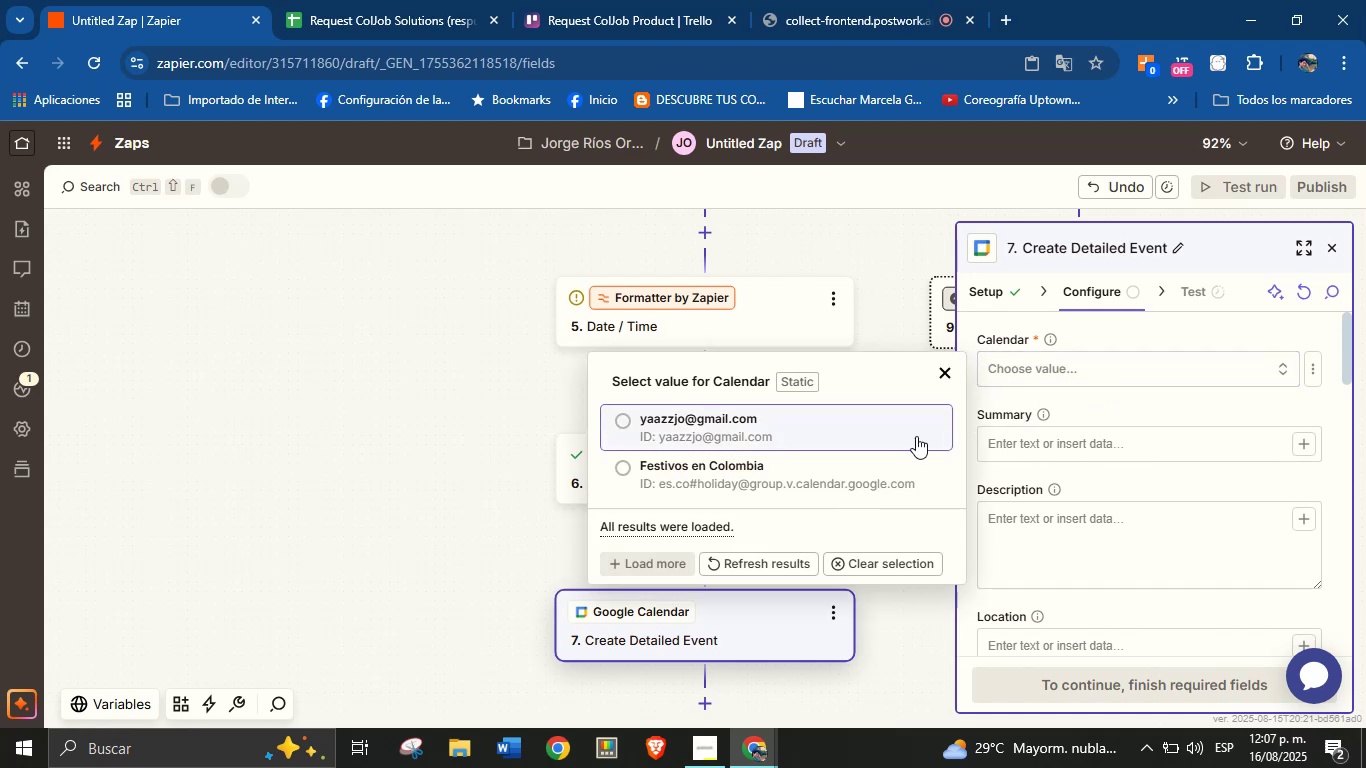 
left_click([868, 436])
 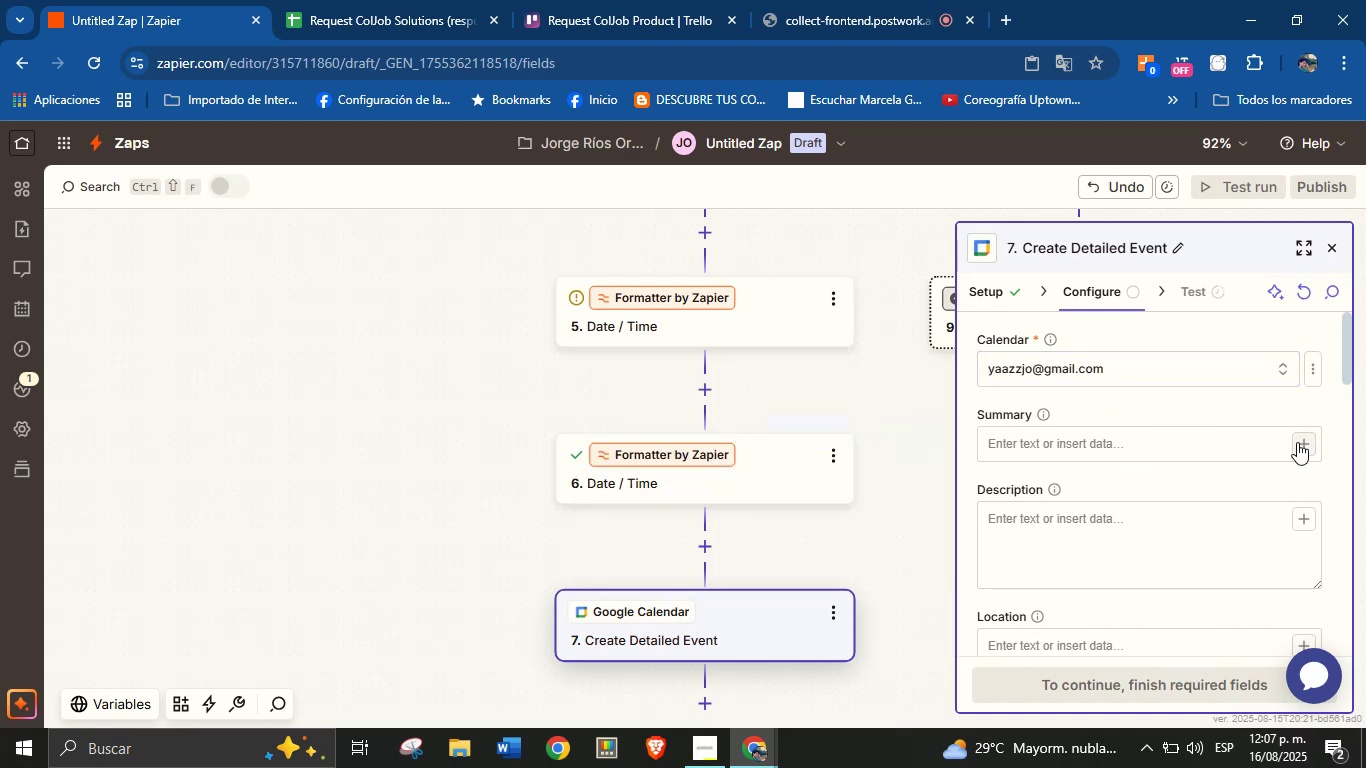 
left_click([1194, 457])
 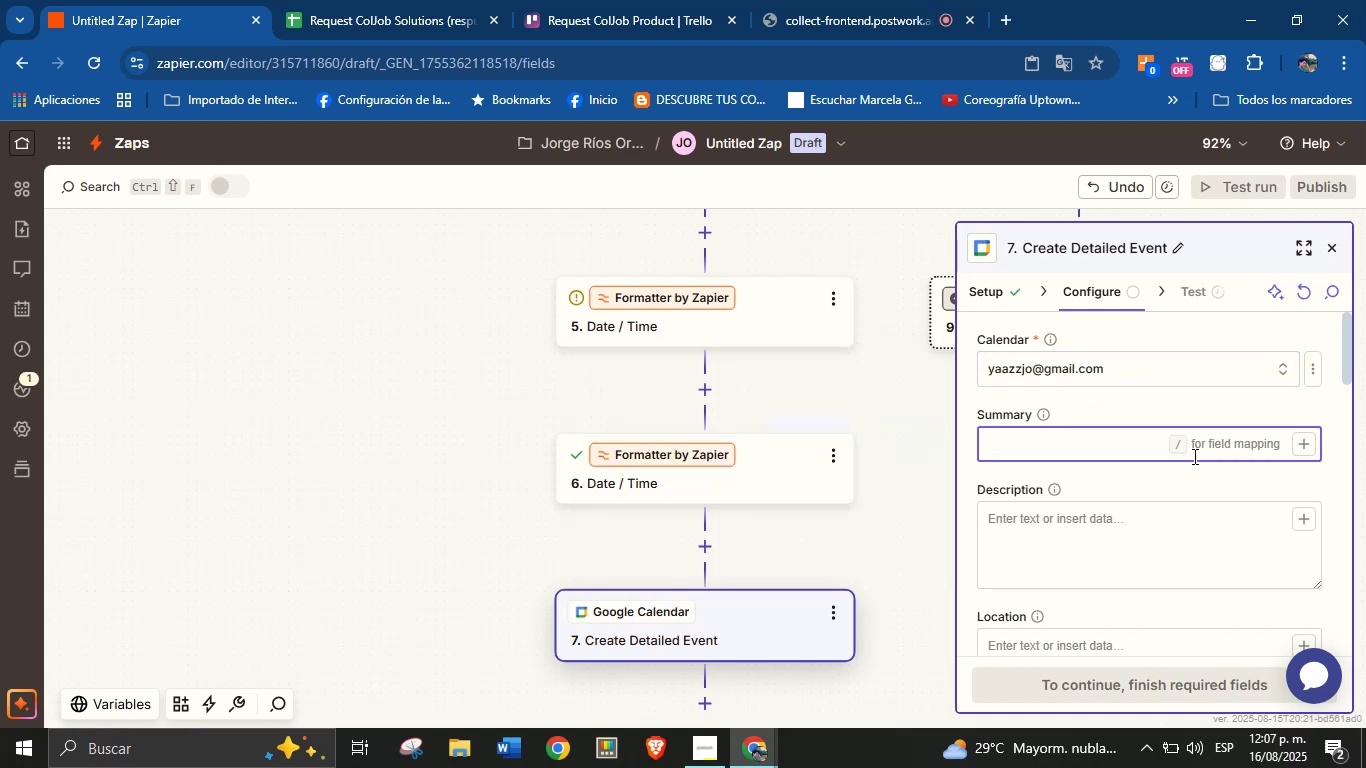 
type(New service request type )
 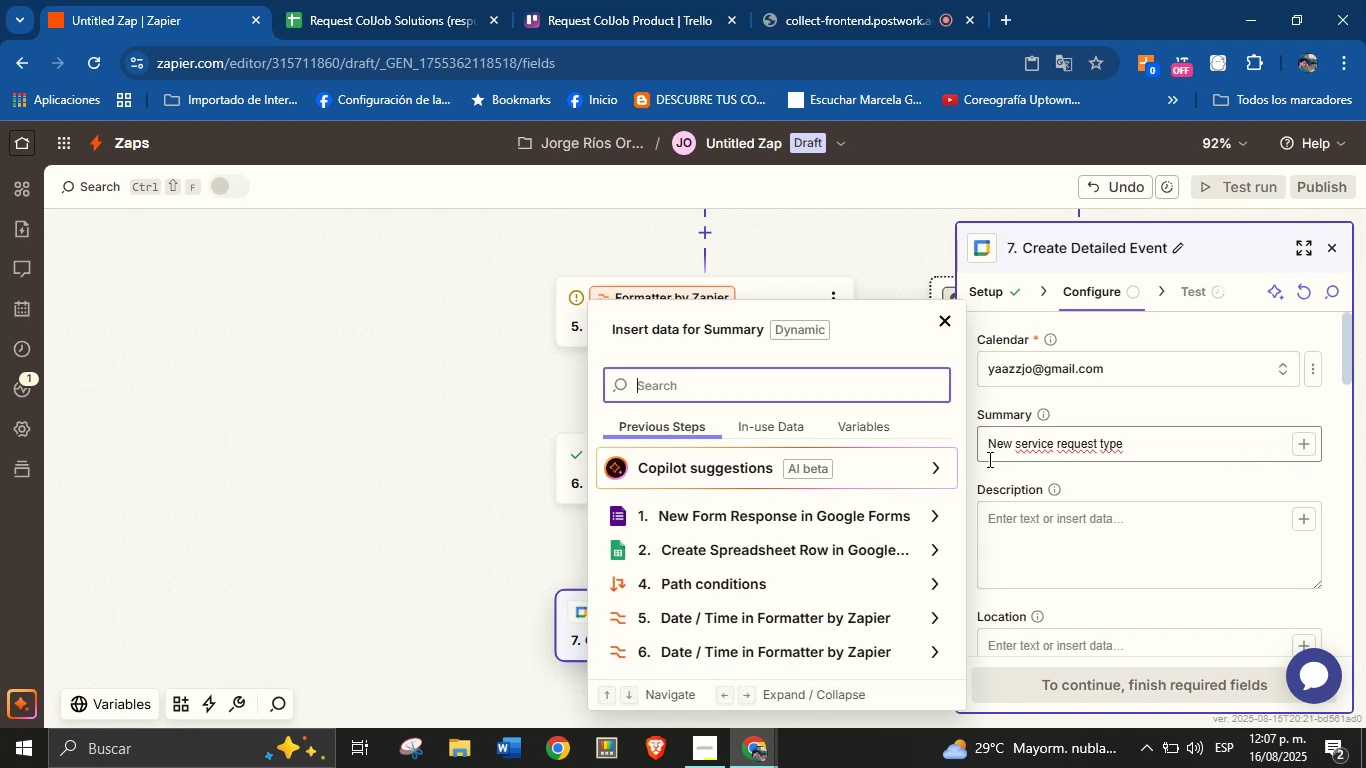 
left_click([845, 384])
 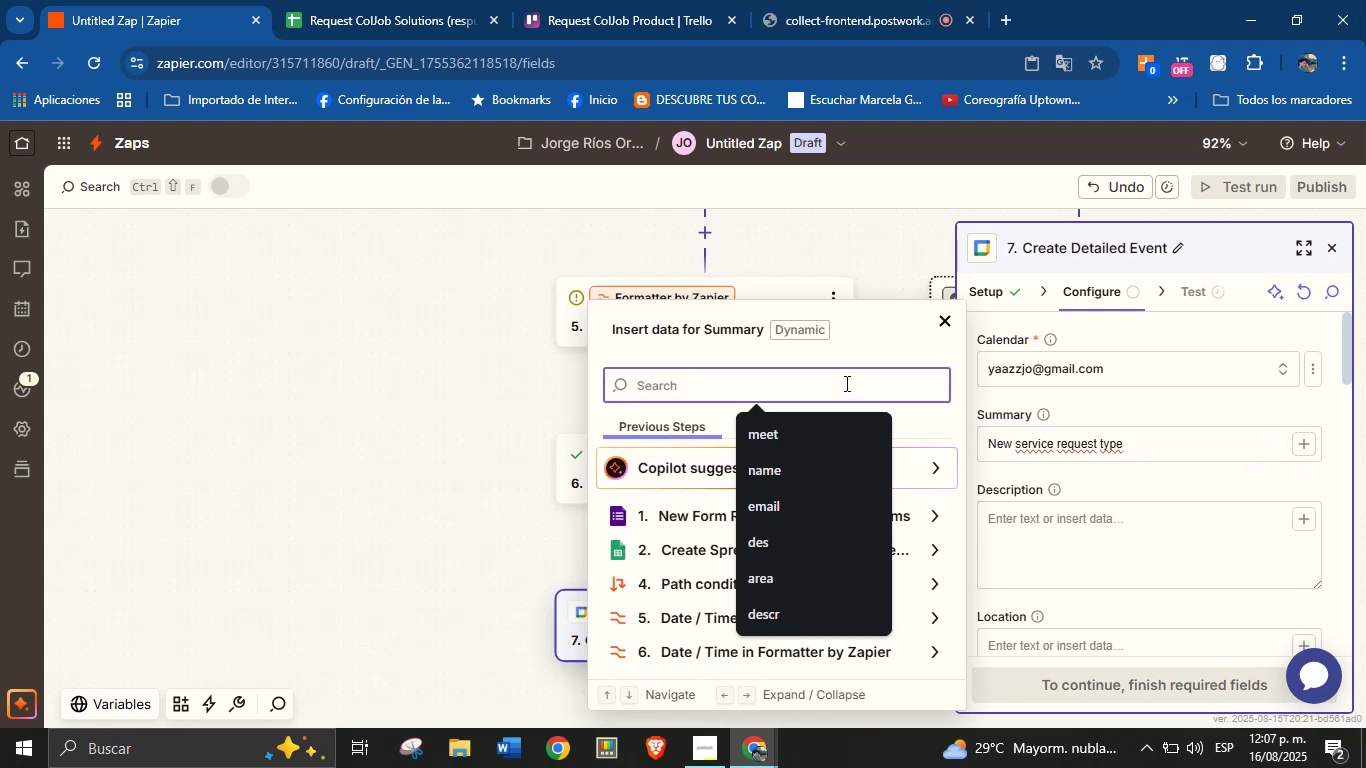 
type(typ)
 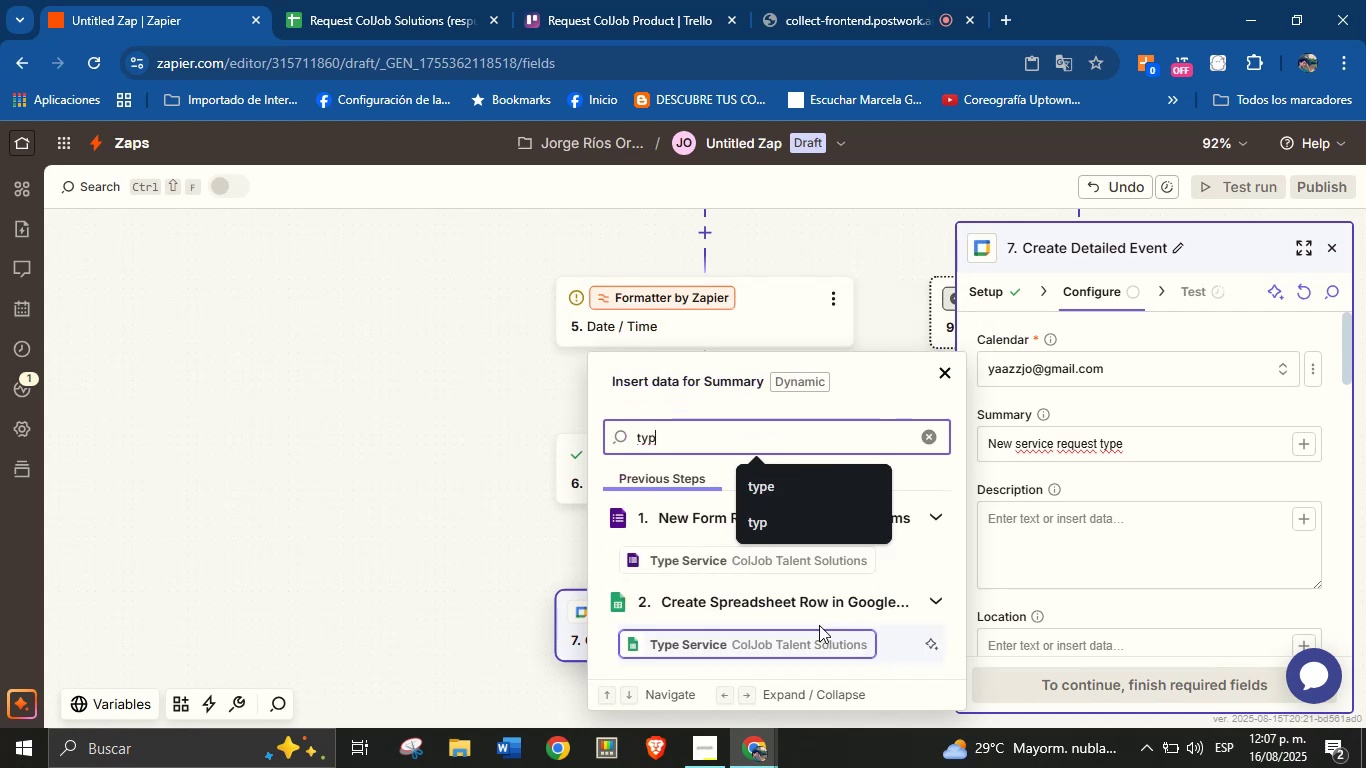 
left_click([817, 644])
 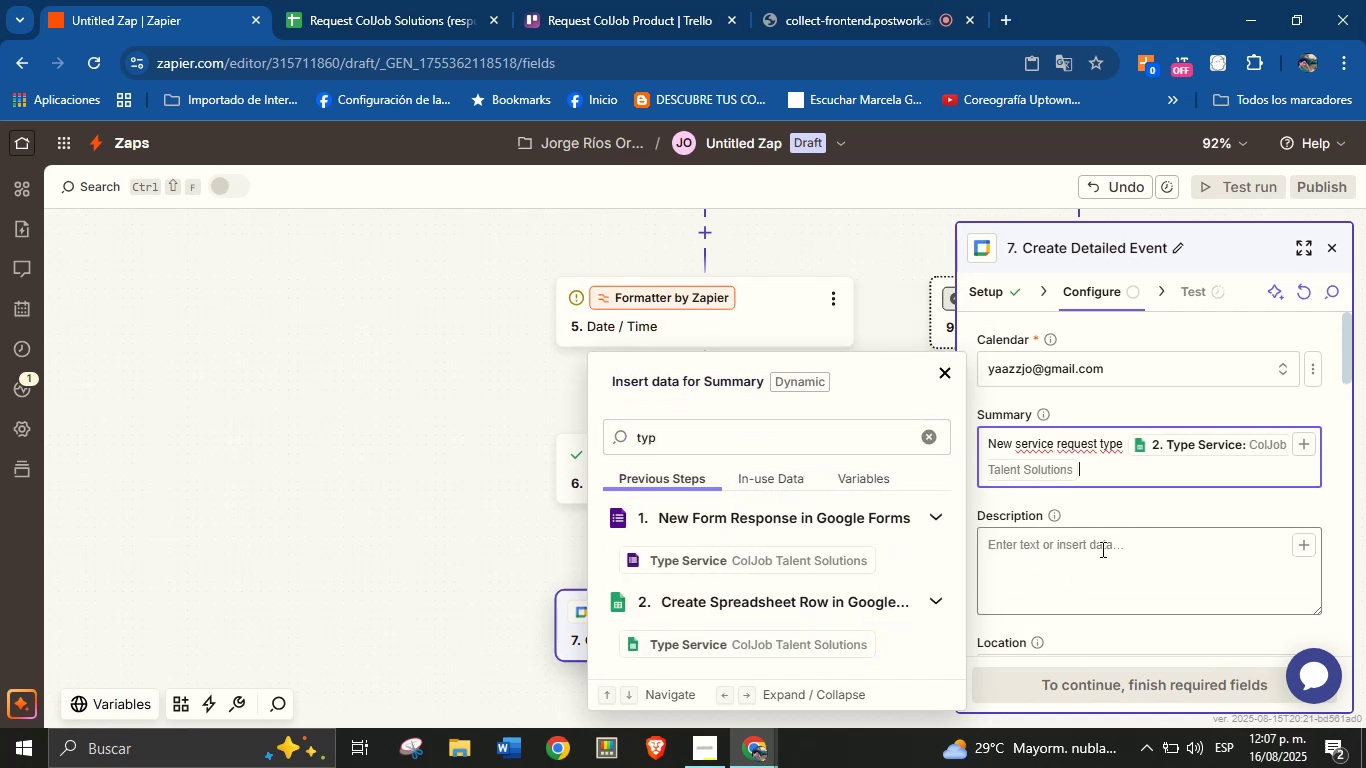 
left_click([1102, 548])
 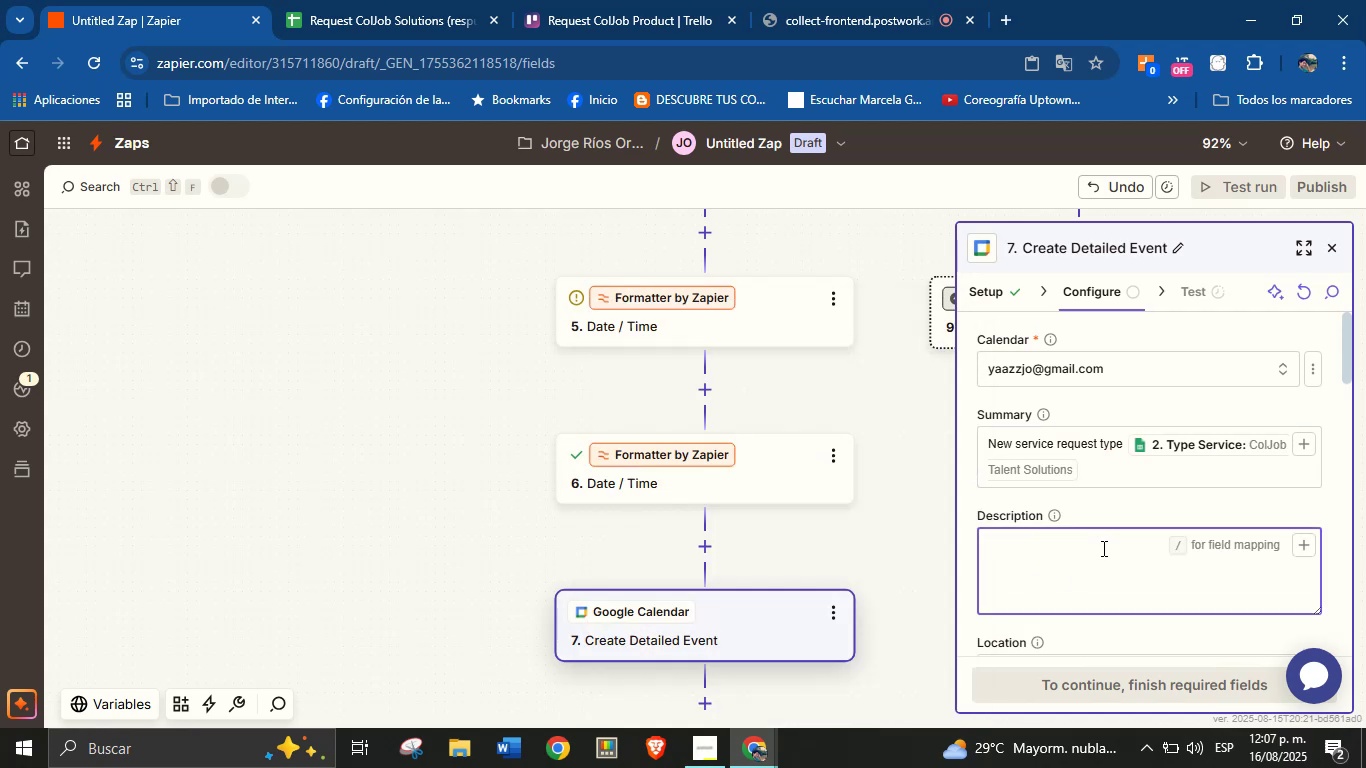 
type(D)
key(Backspace)
type(Client[s nae)
key(Backspace)
type(me> )
 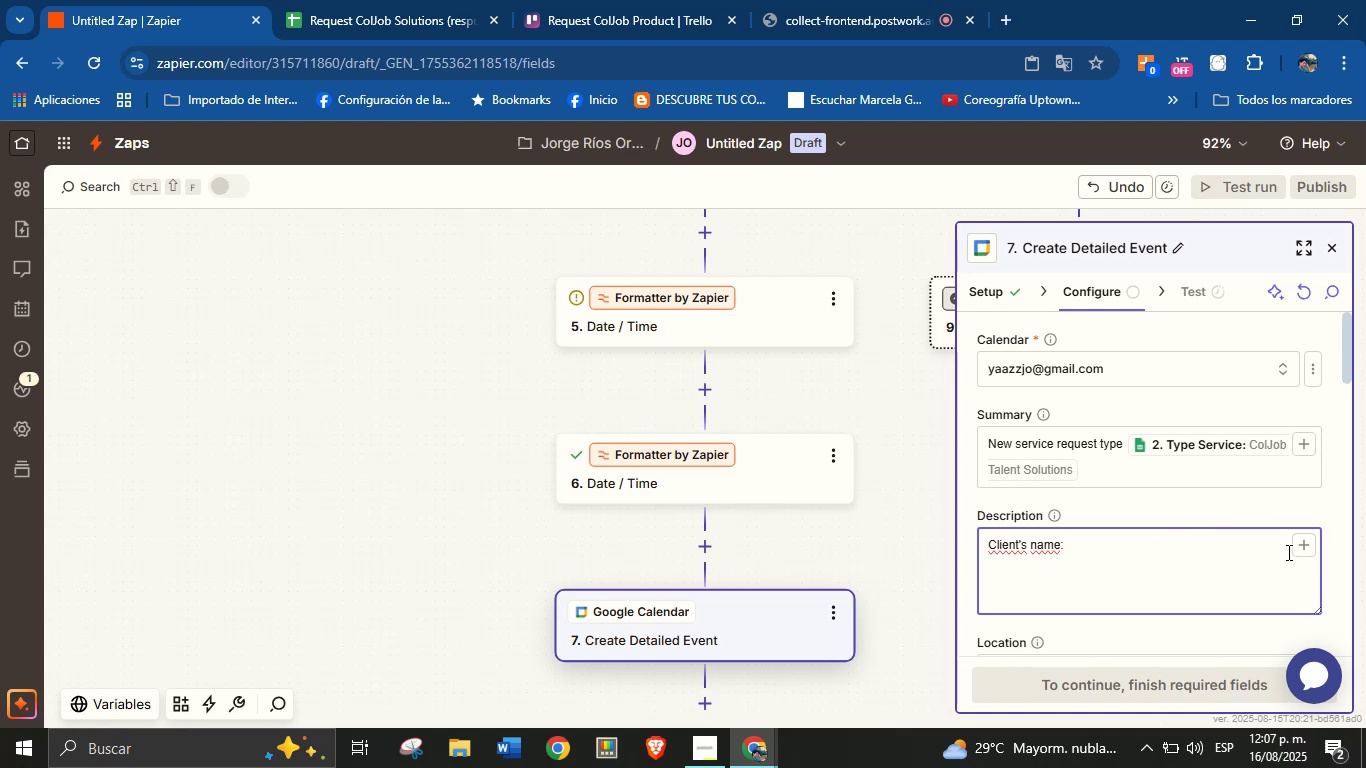 
left_click([1298, 548])
 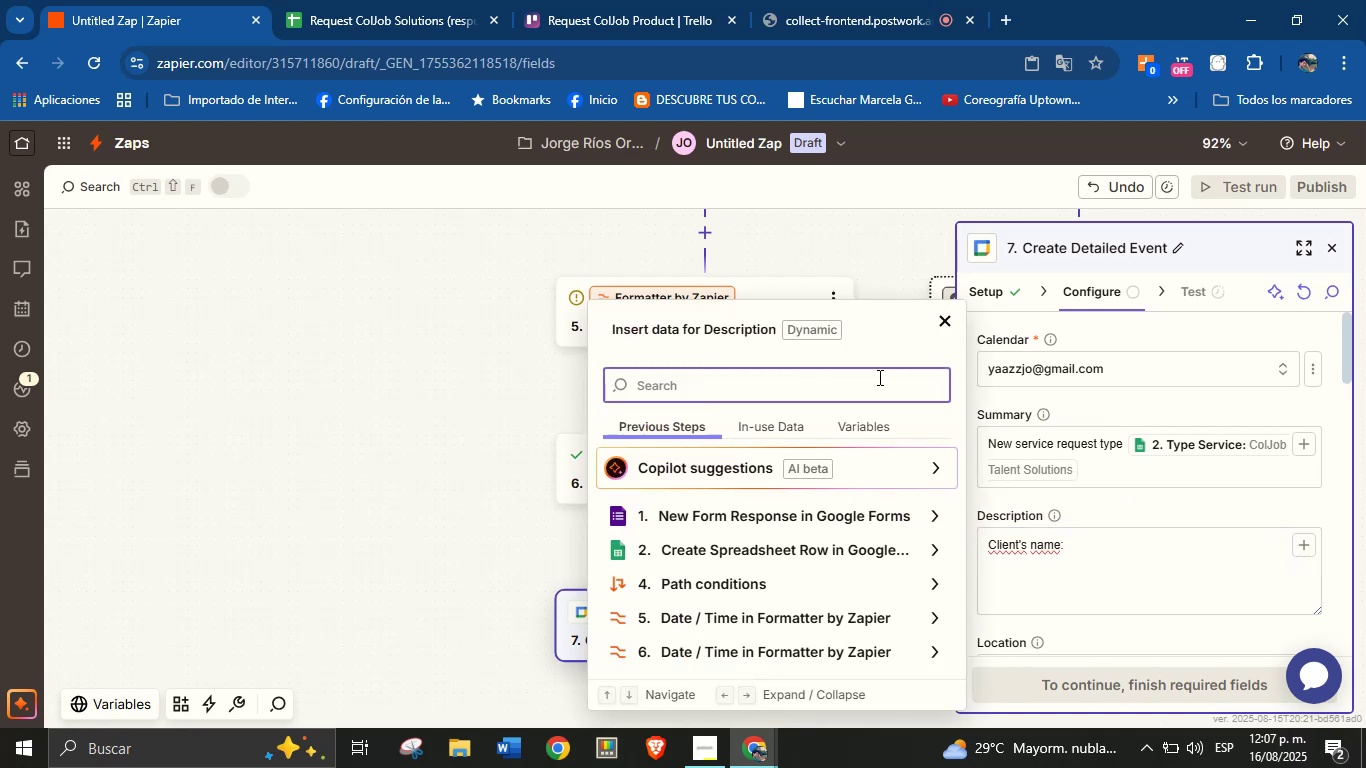 
type(name)
 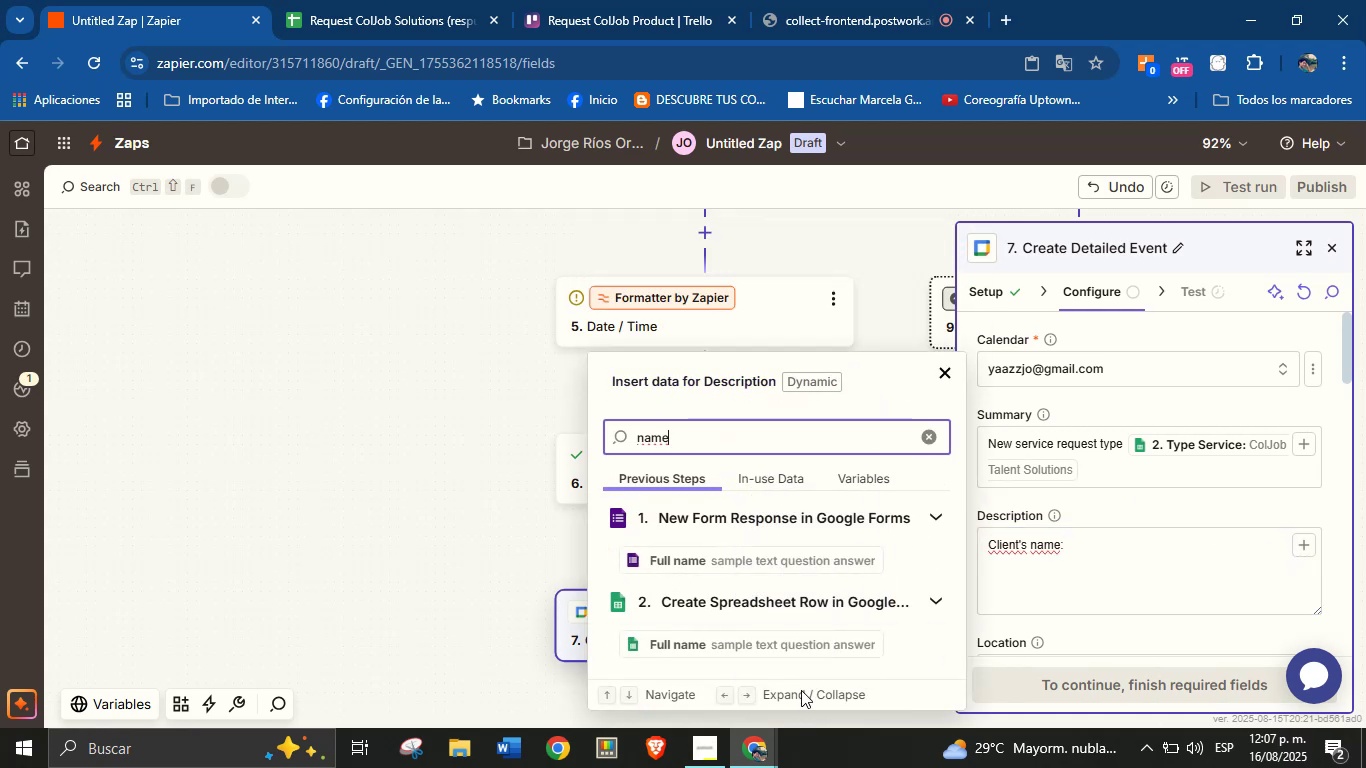 
left_click([806, 648])
 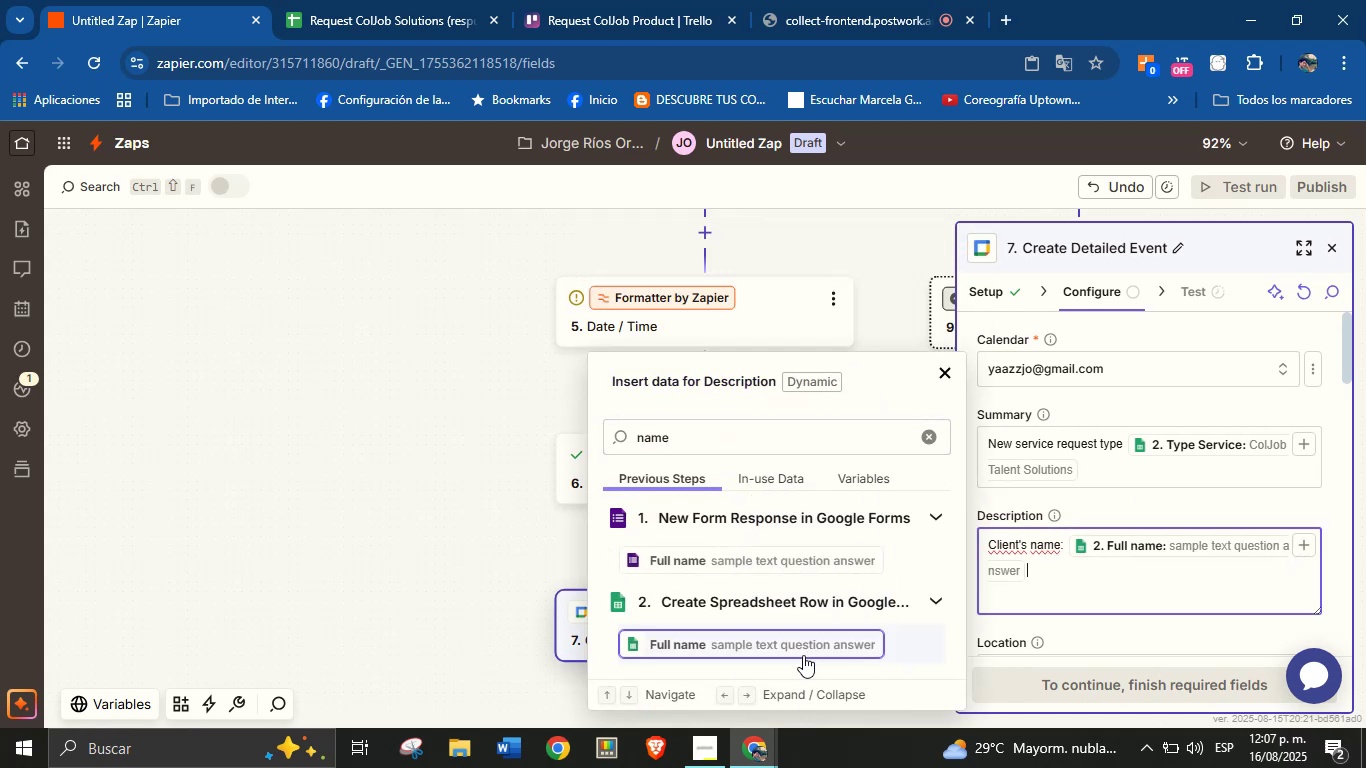 
key(Enter)
 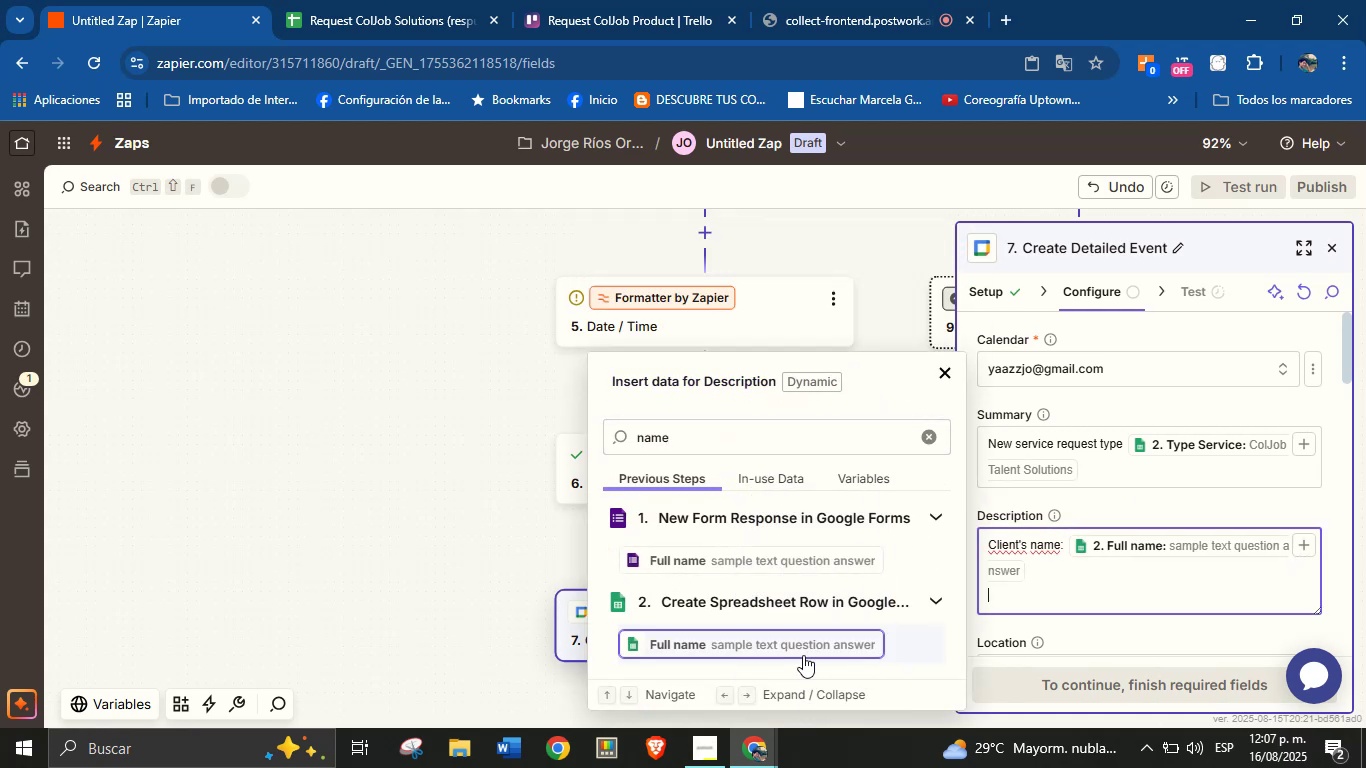 
type(Email> )
 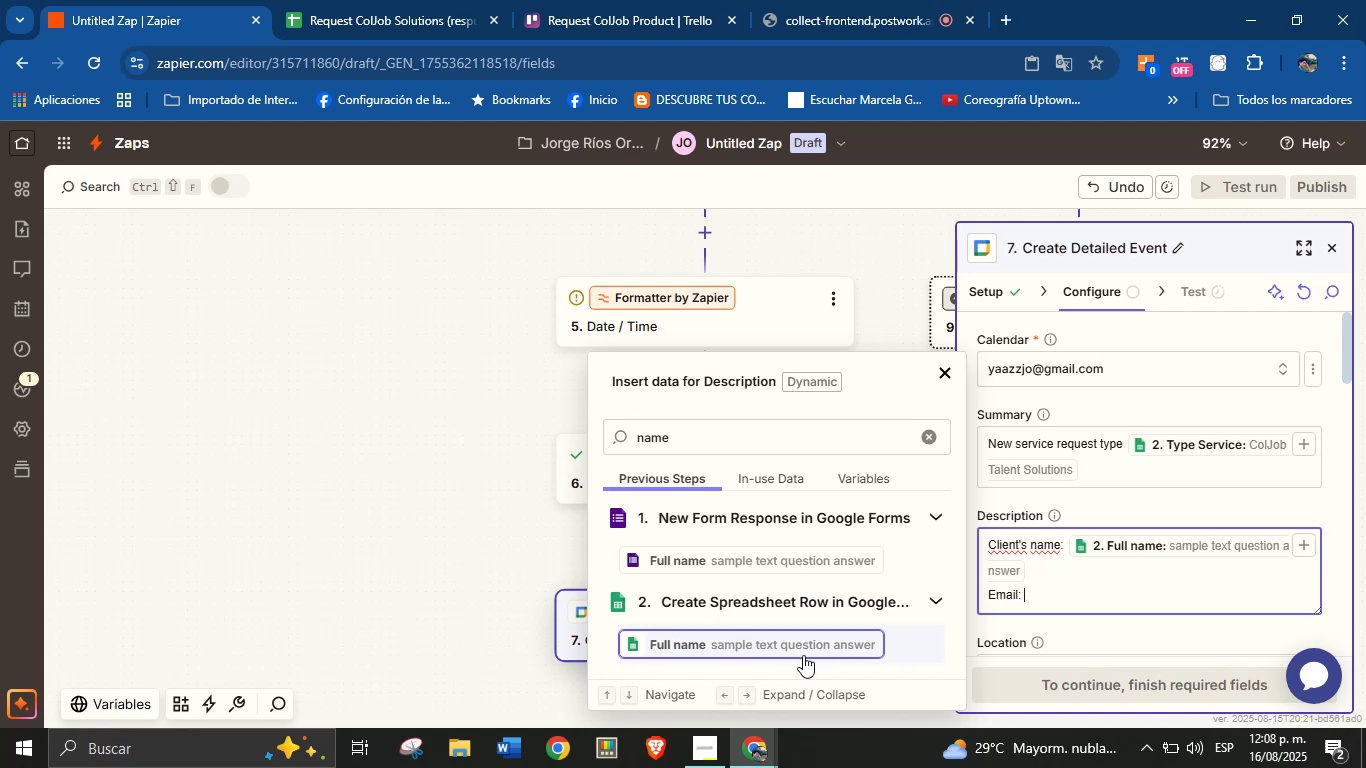 
double_click([775, 448])
 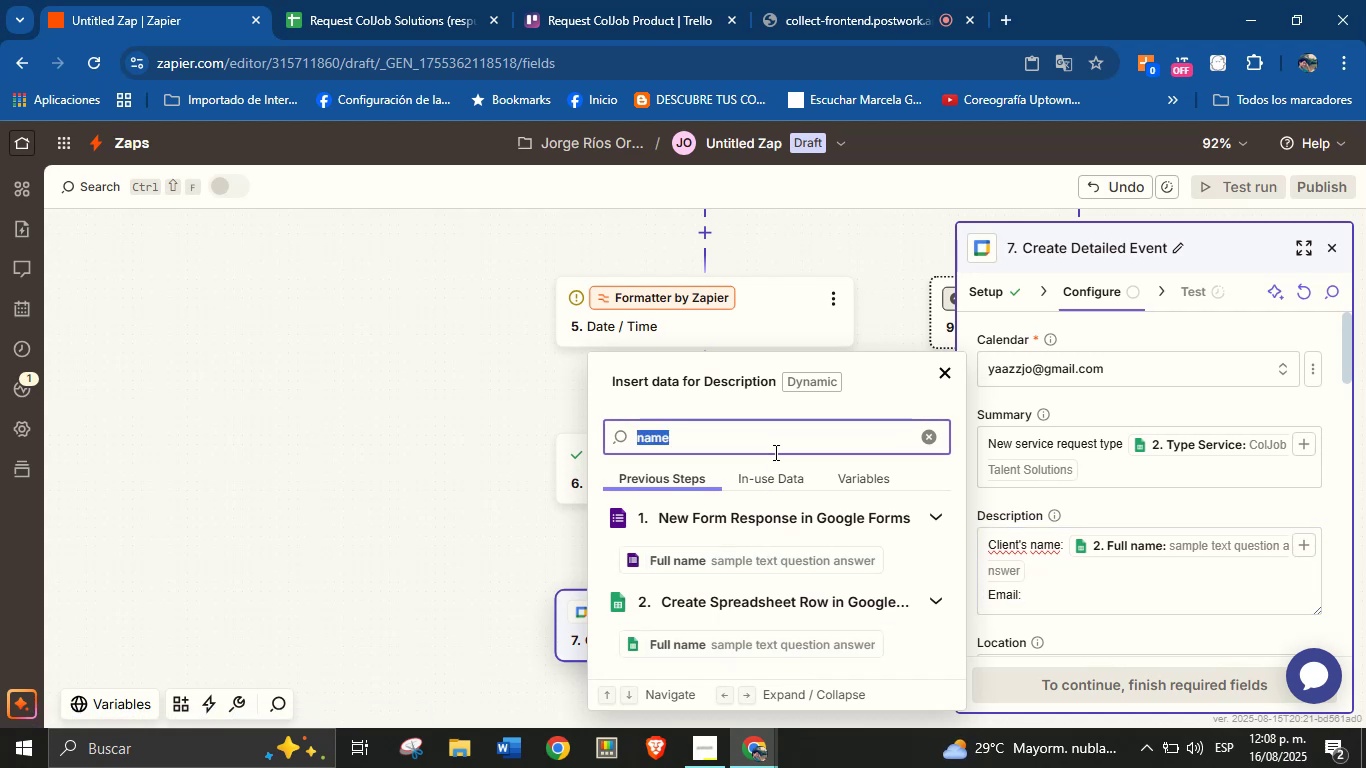 
type(email)
 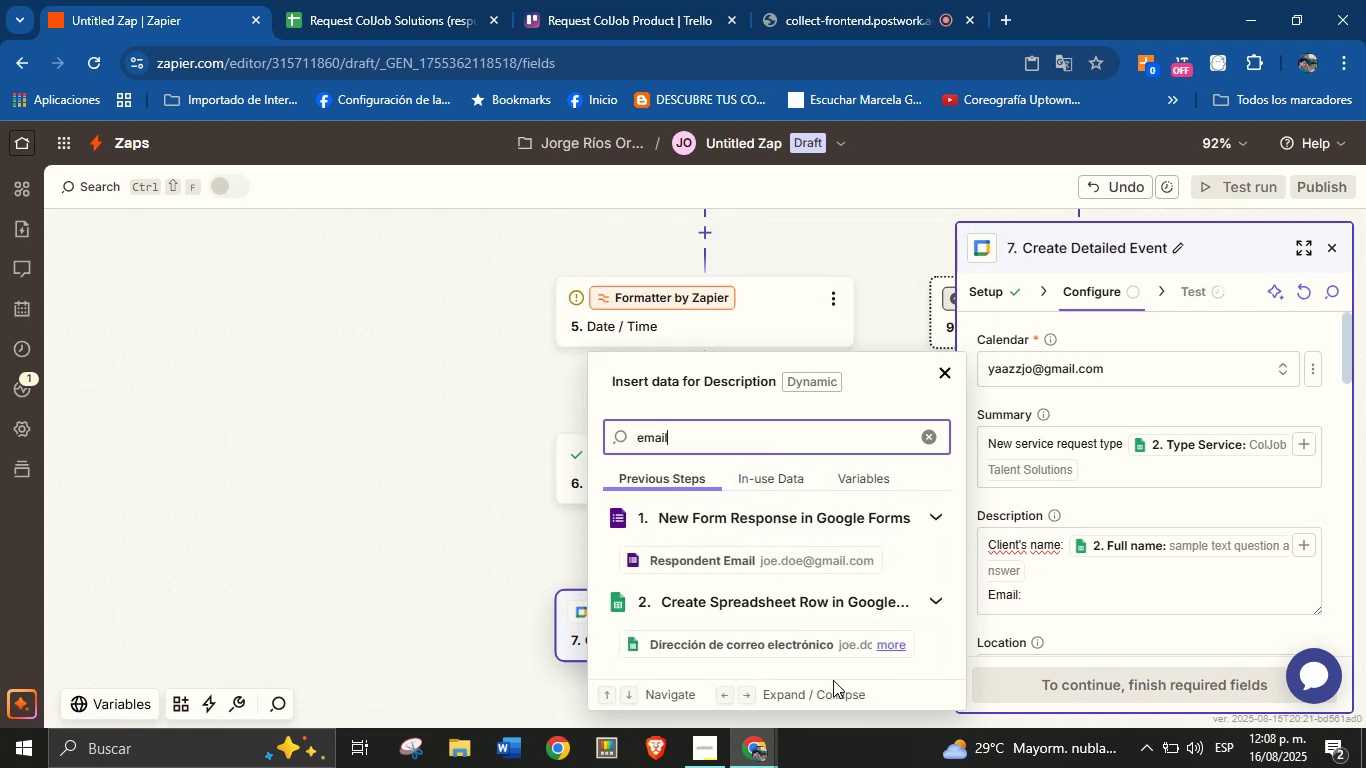 
left_click([823, 644])
 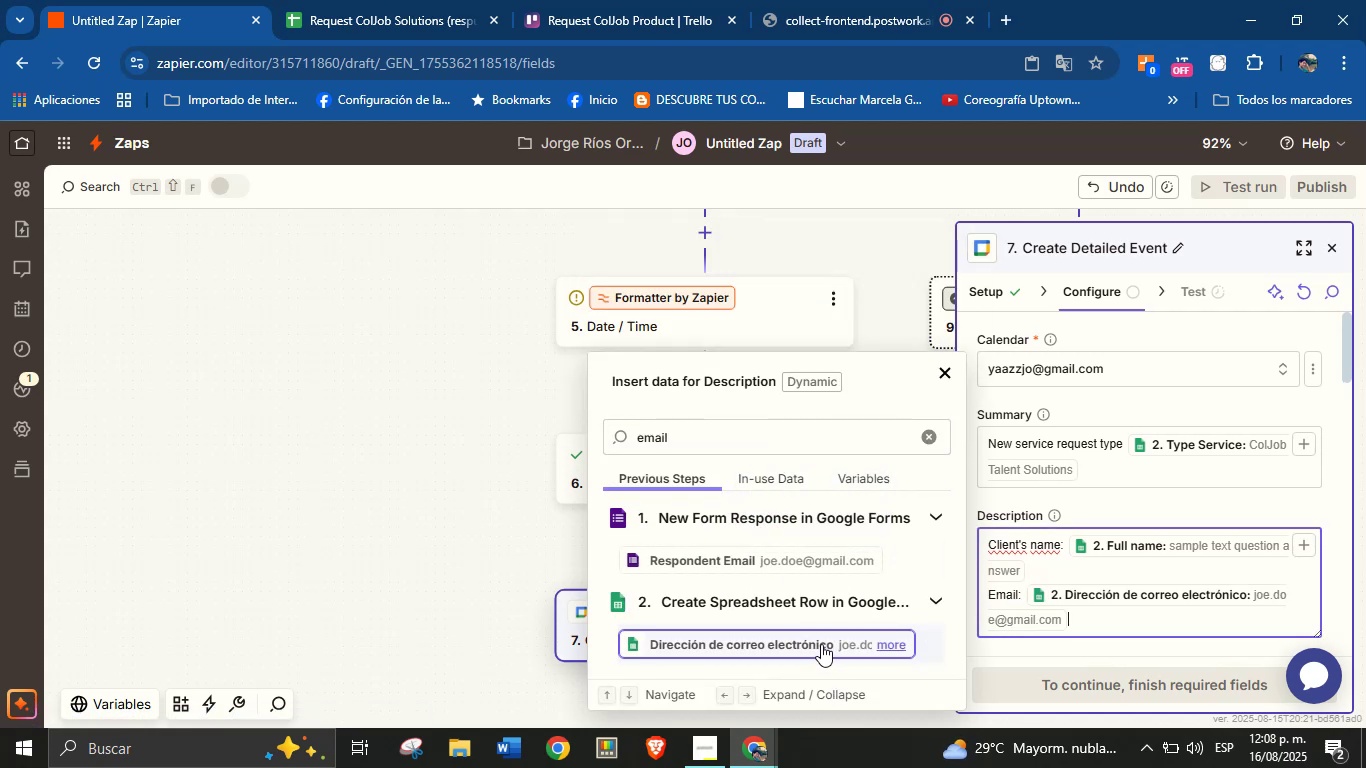 
key(Enter)
 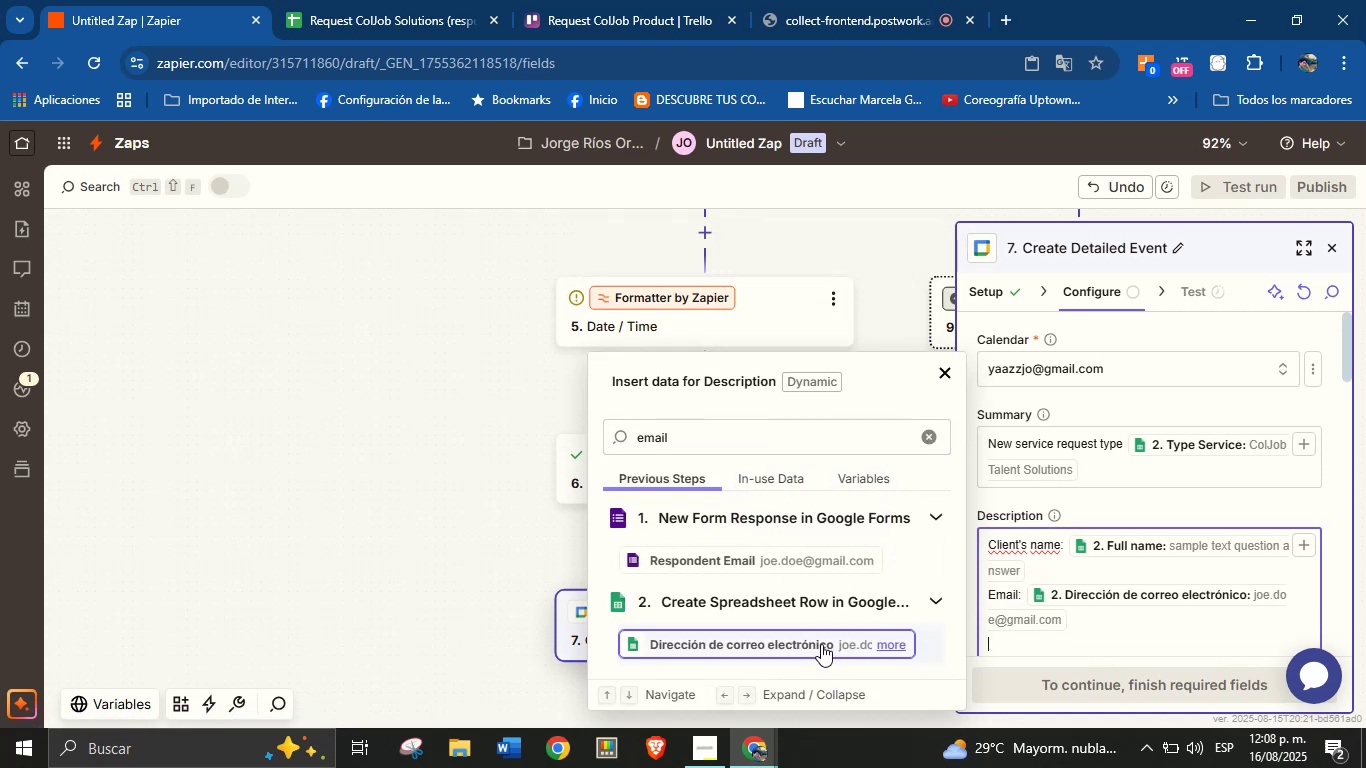 
type(Phone> )
 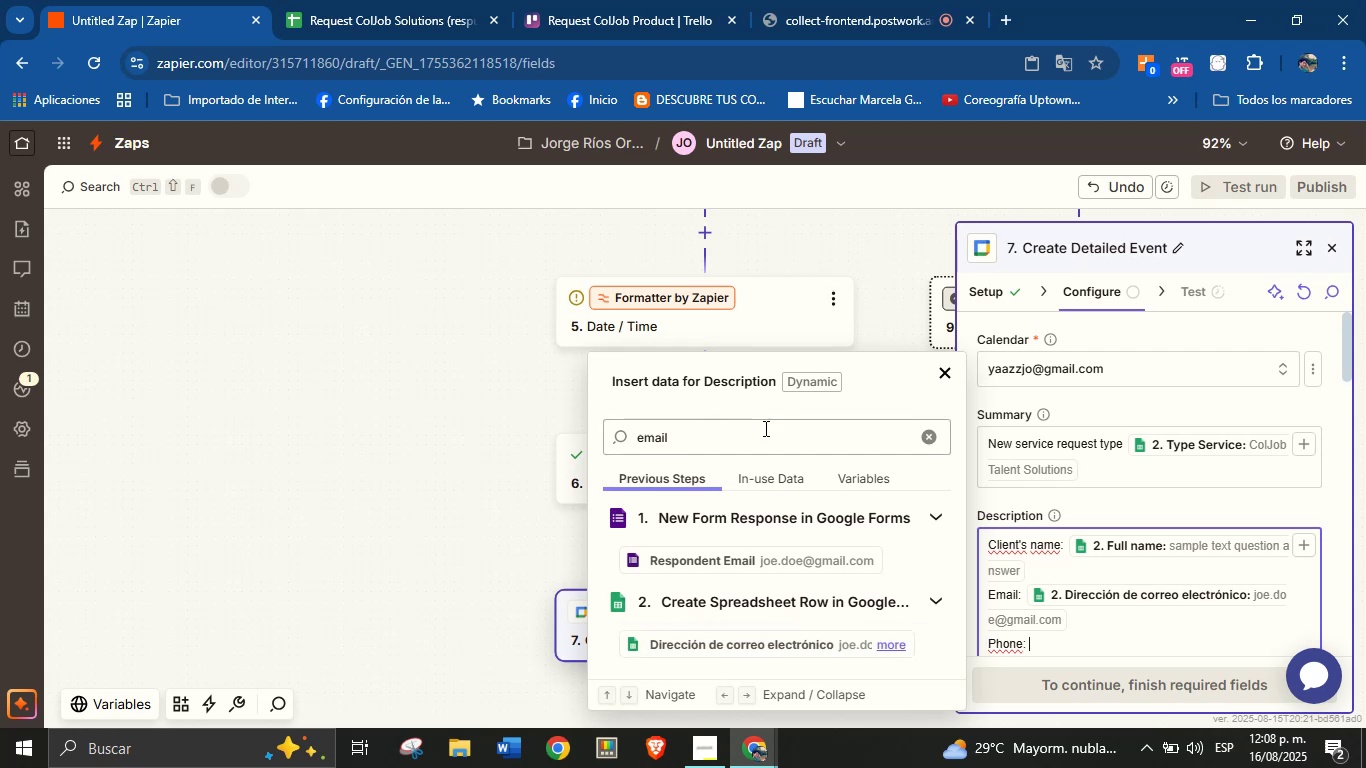 
double_click([755, 434])
 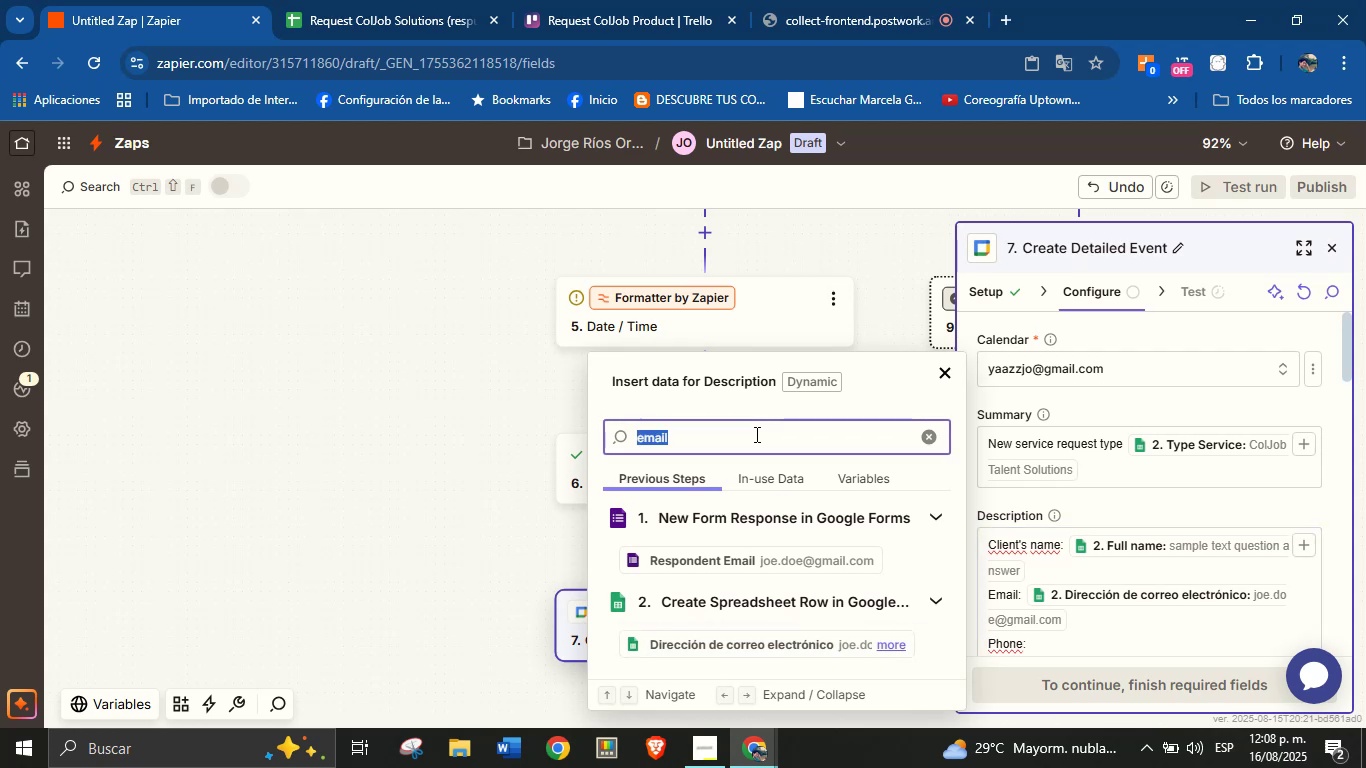 
triple_click([755, 434])
 